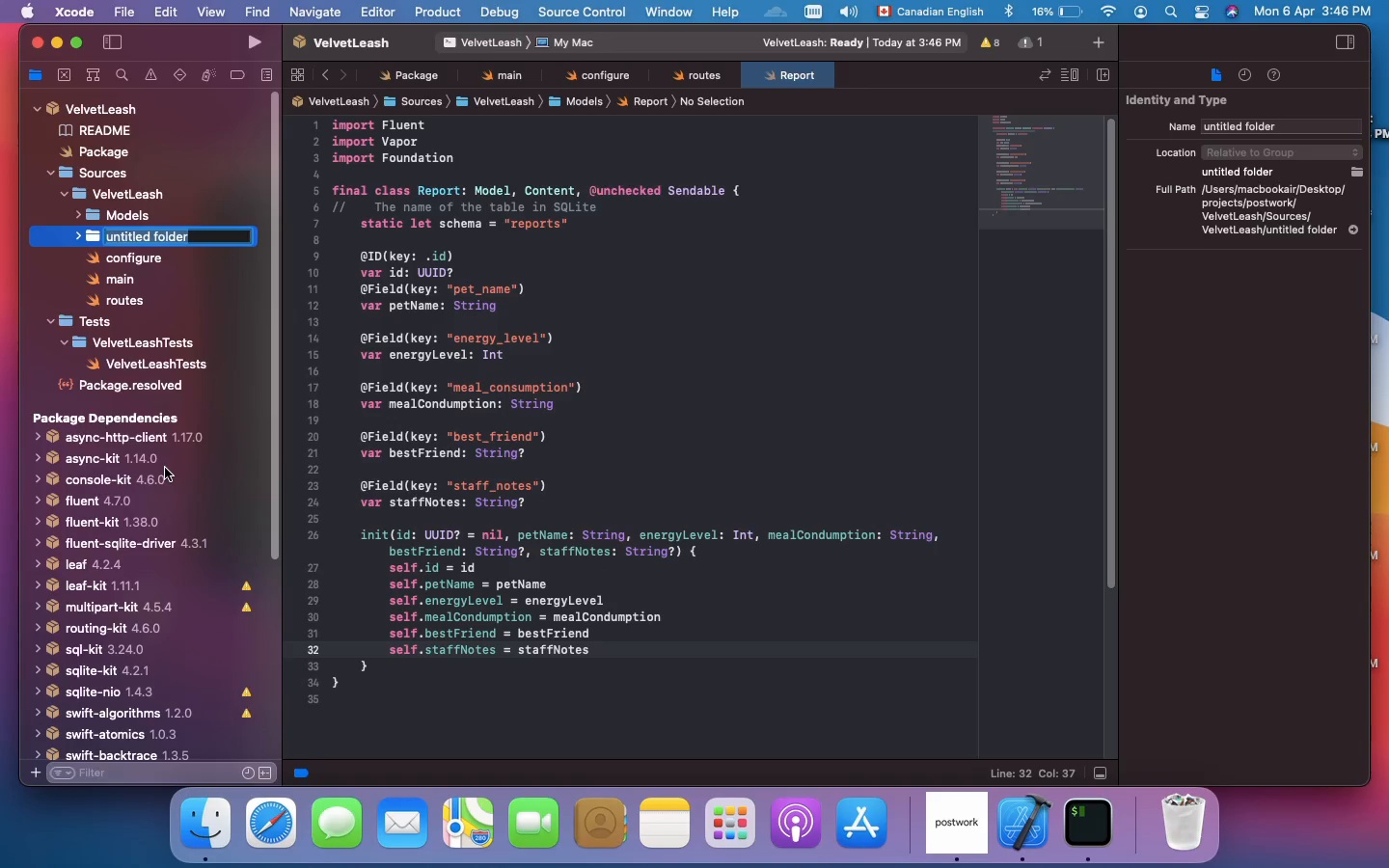 
wait(8.13)
 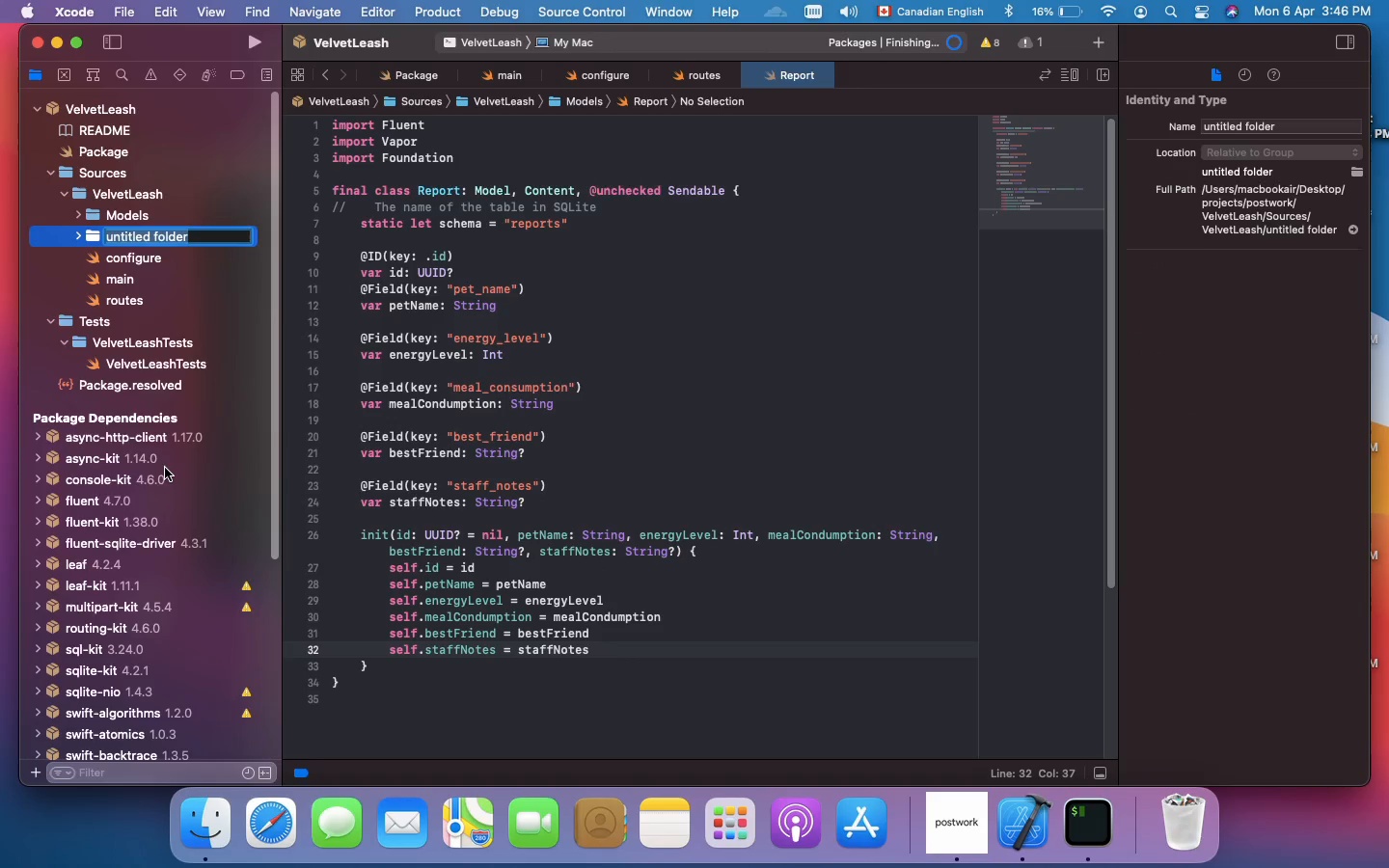 
type(Migrations)
 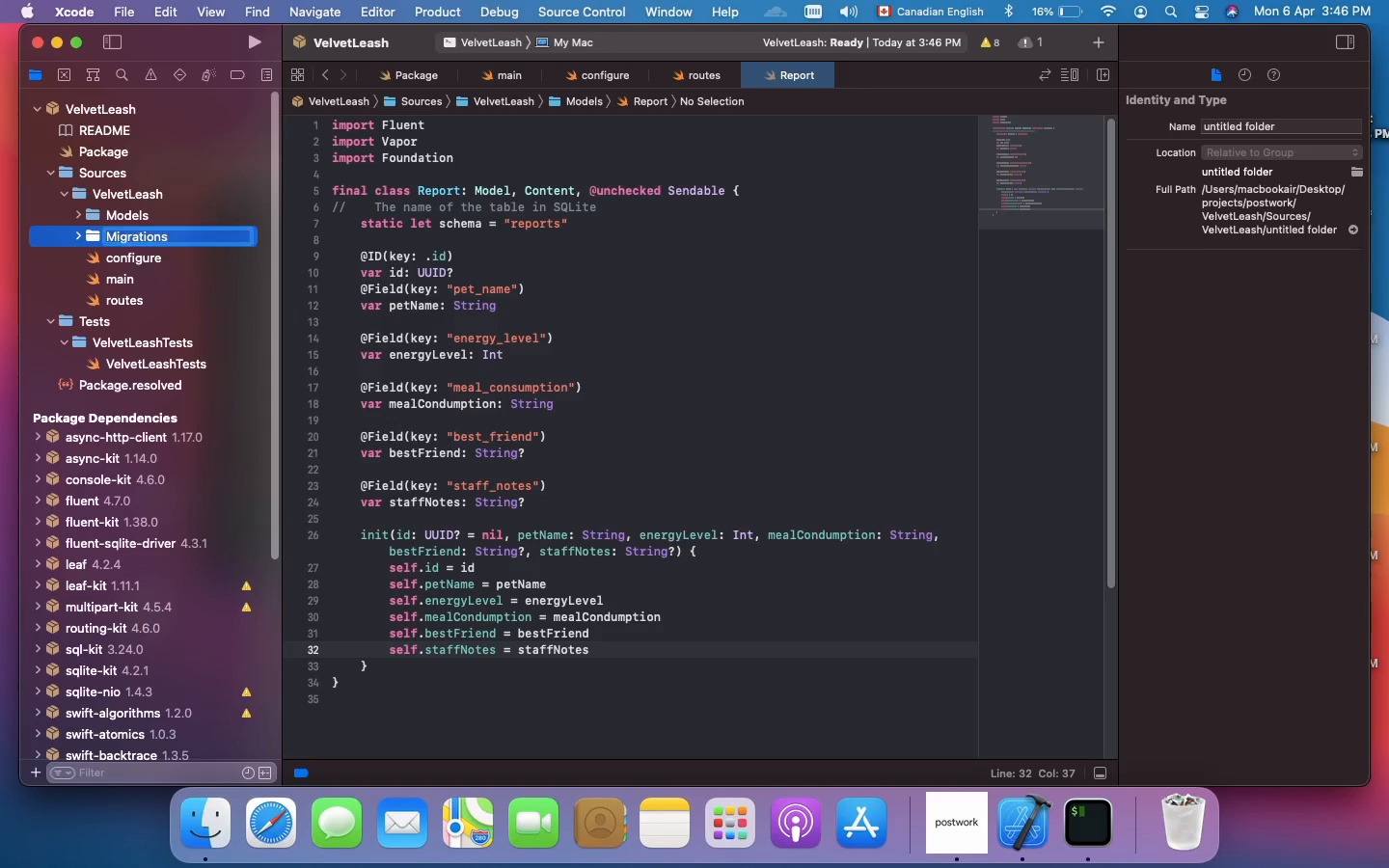 
key(Enter)
 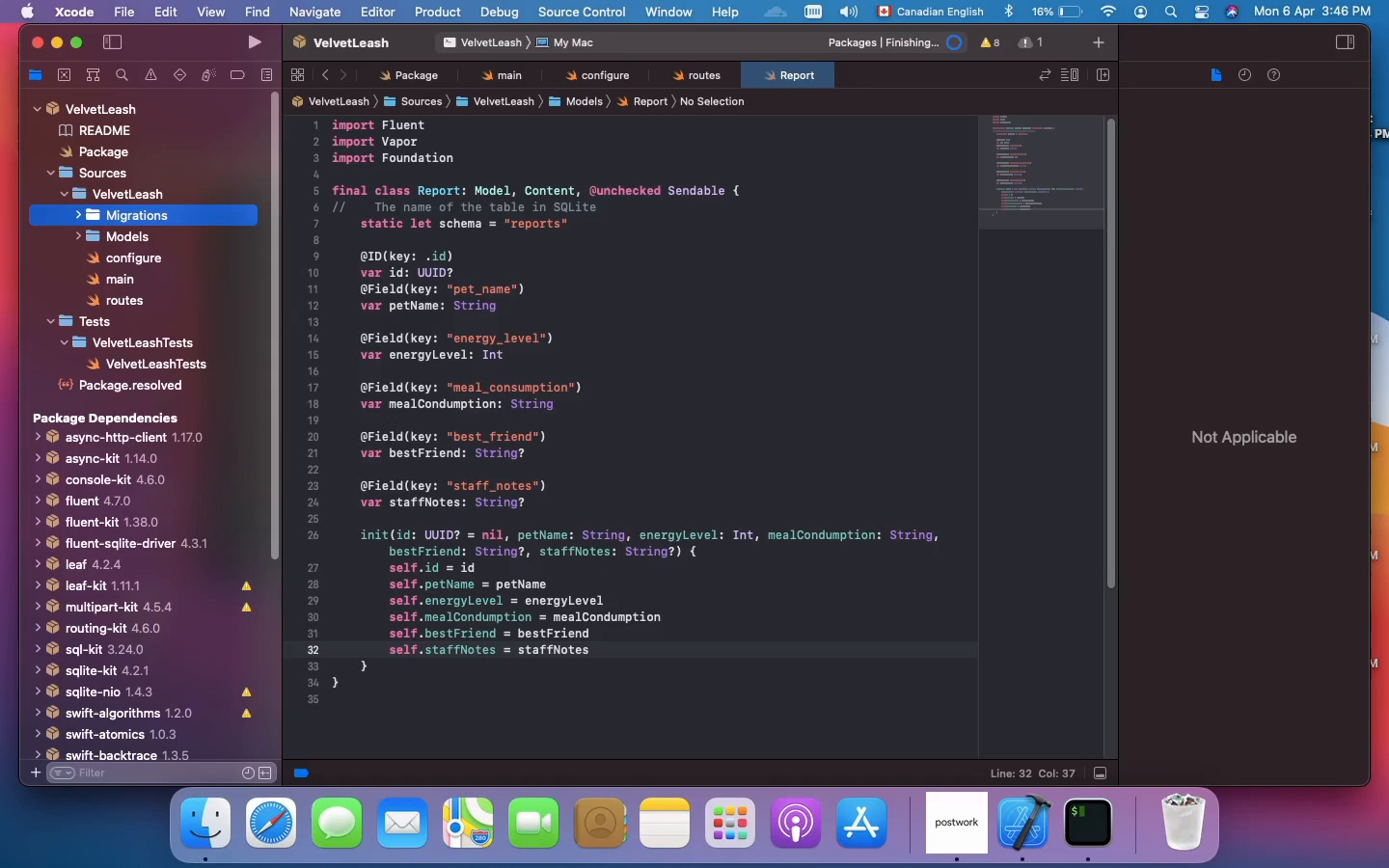 
wait(8.31)
 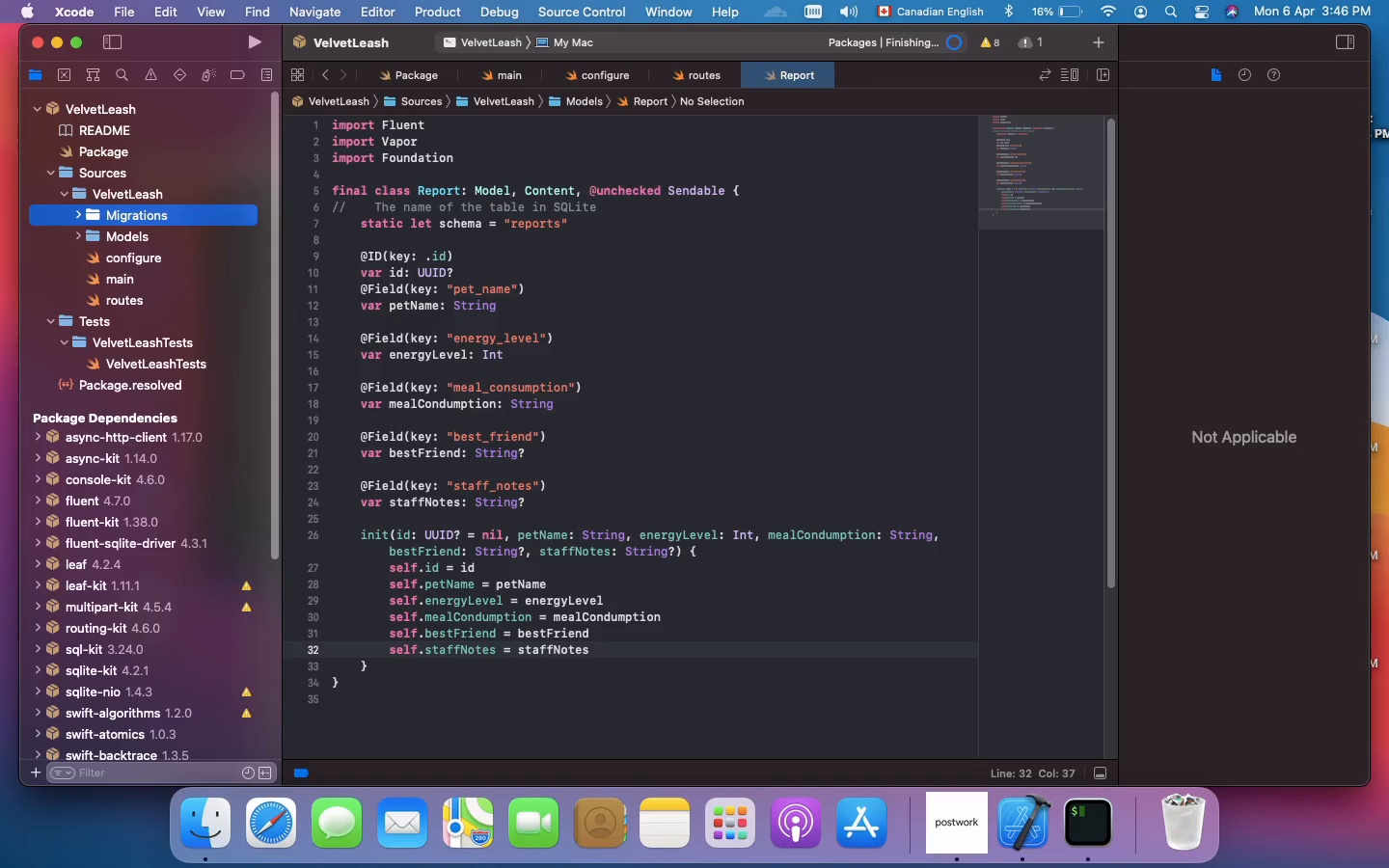 
left_click([79, 212])
 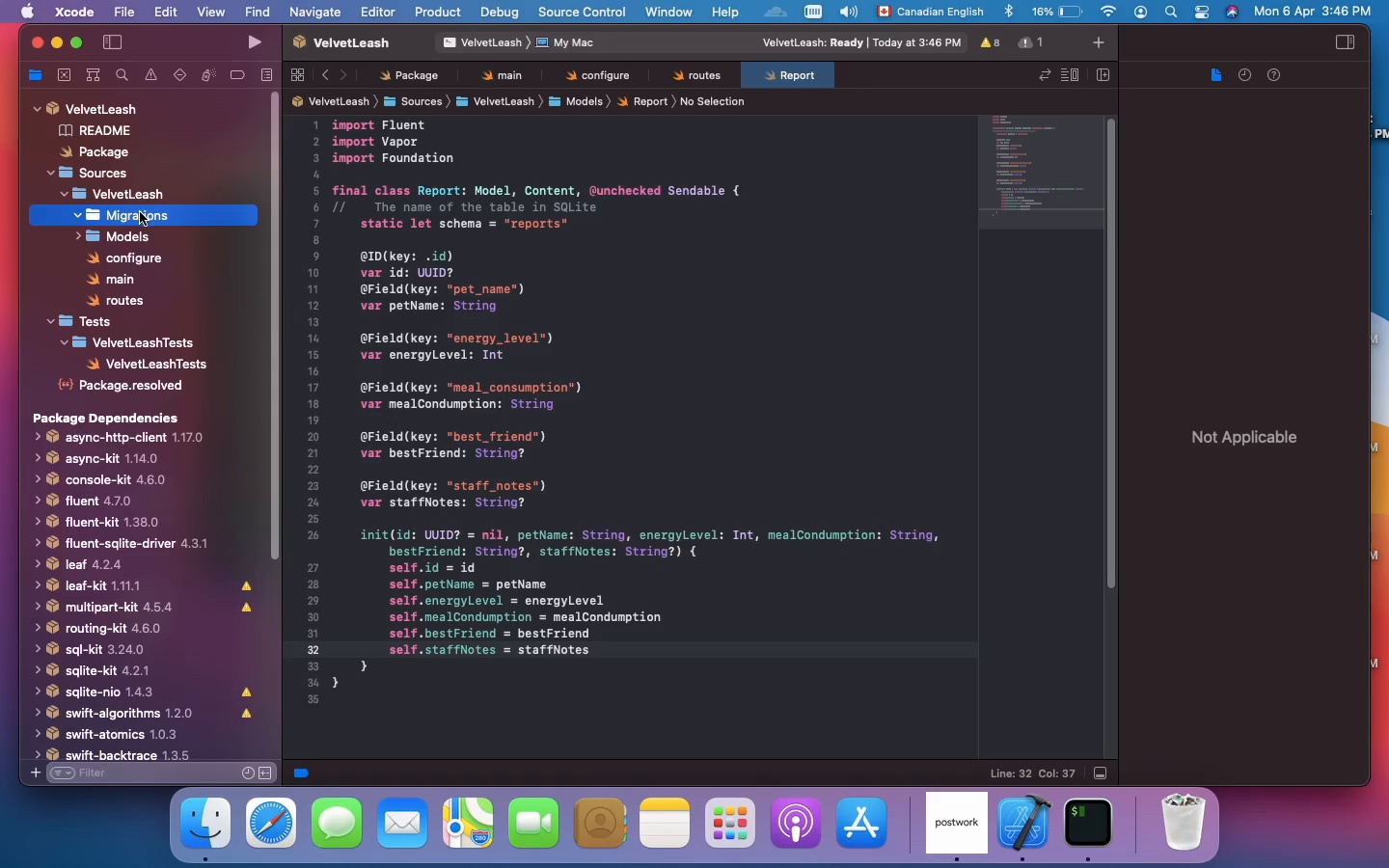 
right_click([140, 212])
 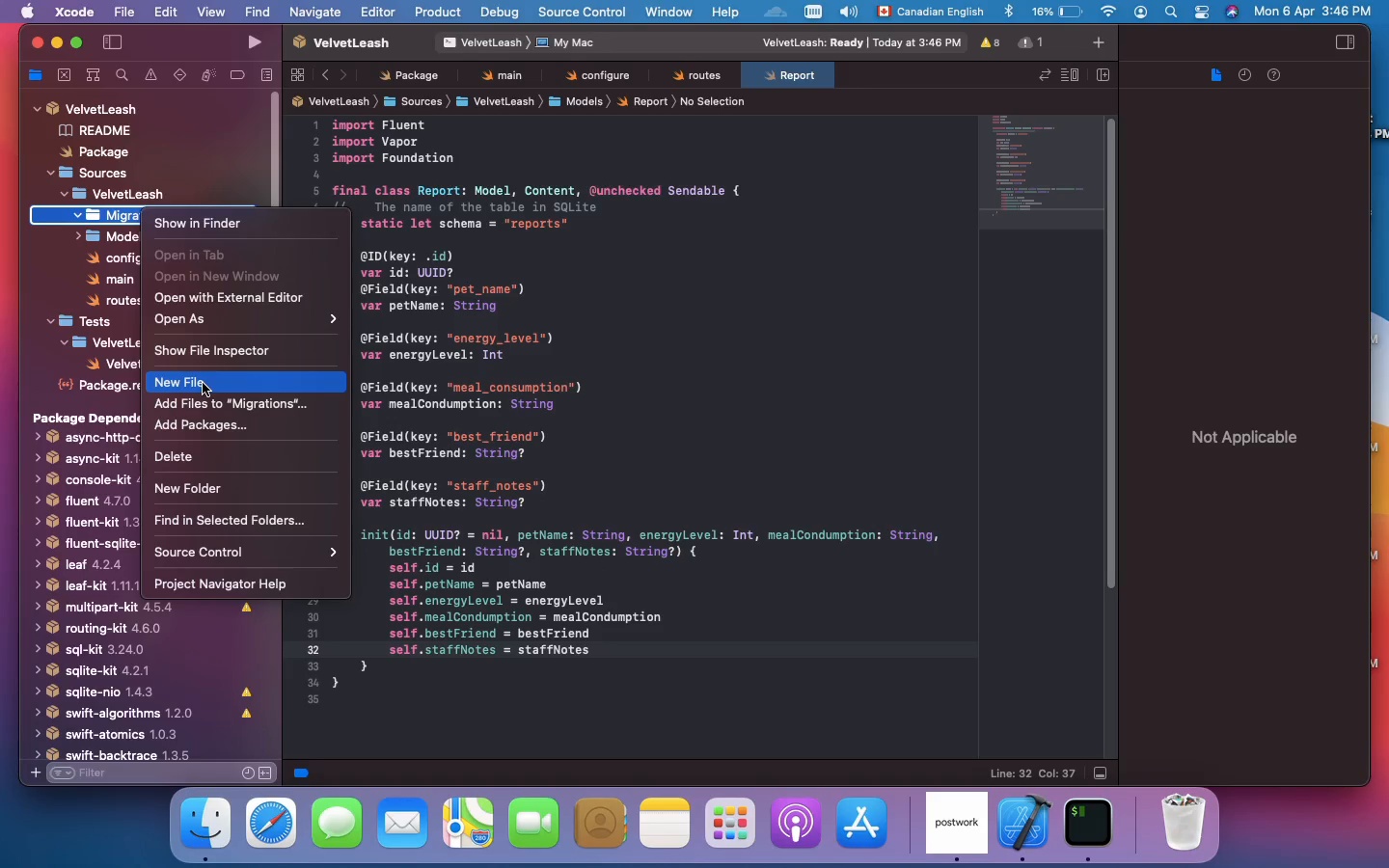 
left_click([203, 383])
 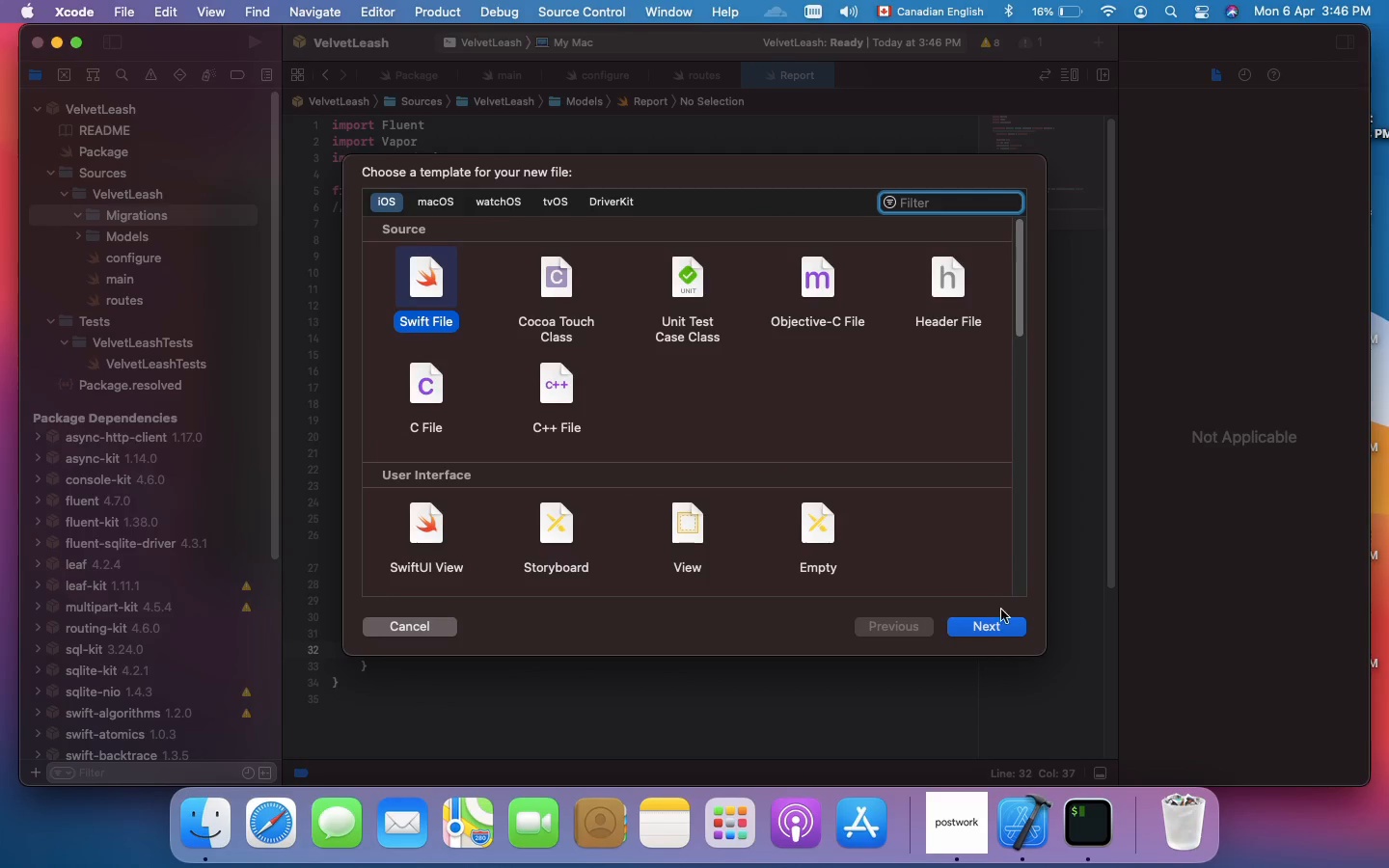 
left_click([989, 624])
 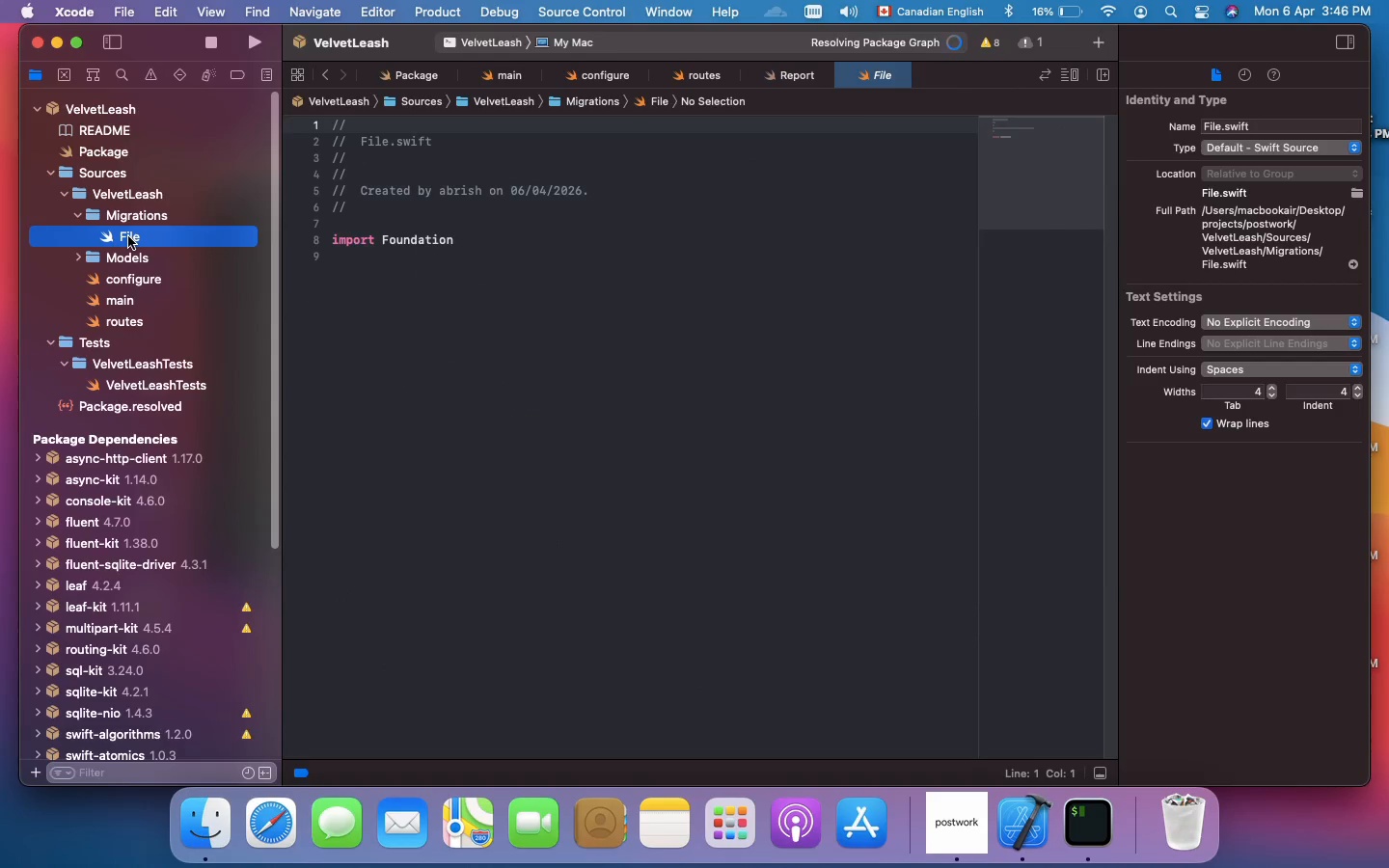 
double_click([119, 235])
 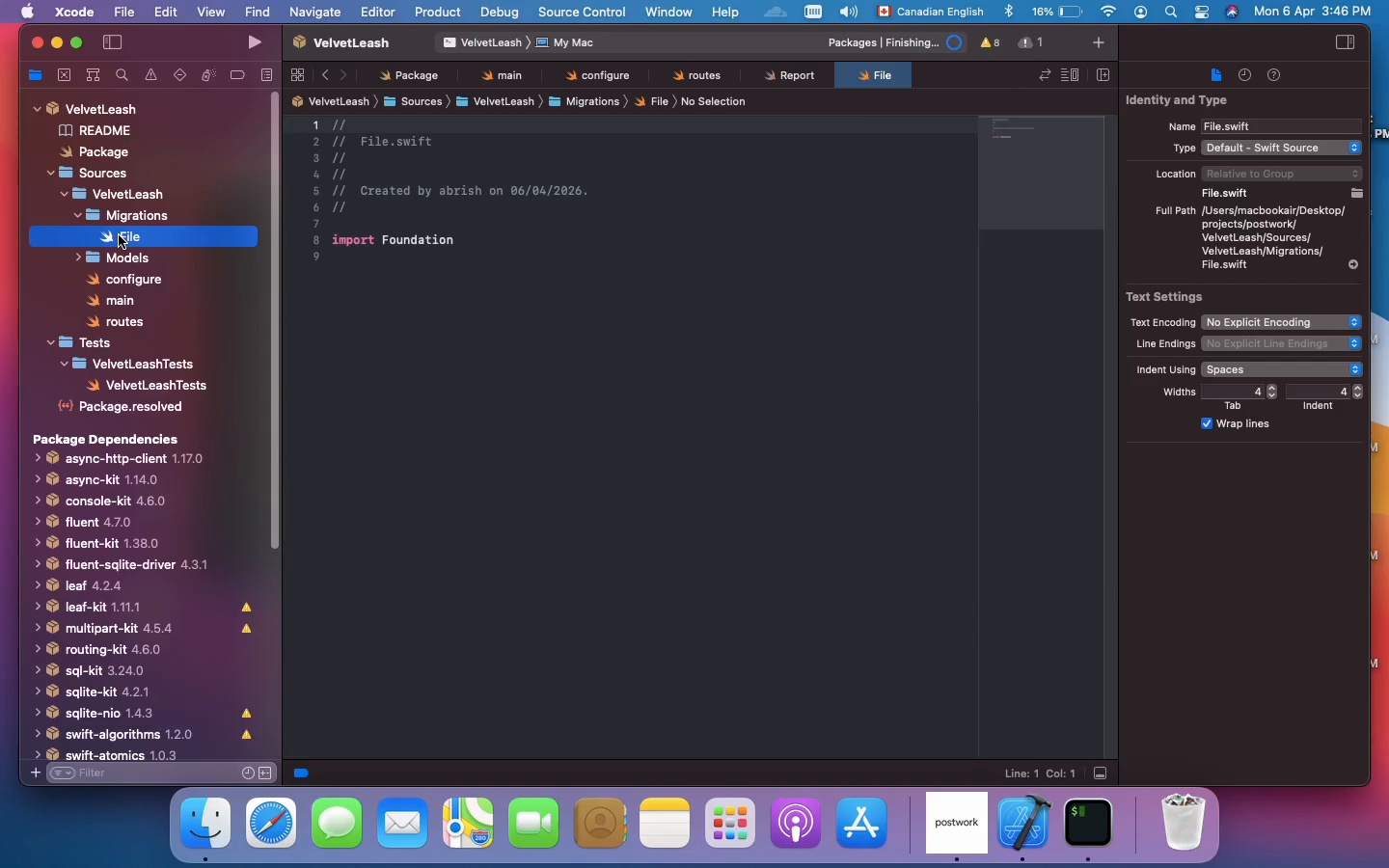 
double_click([119, 235])
 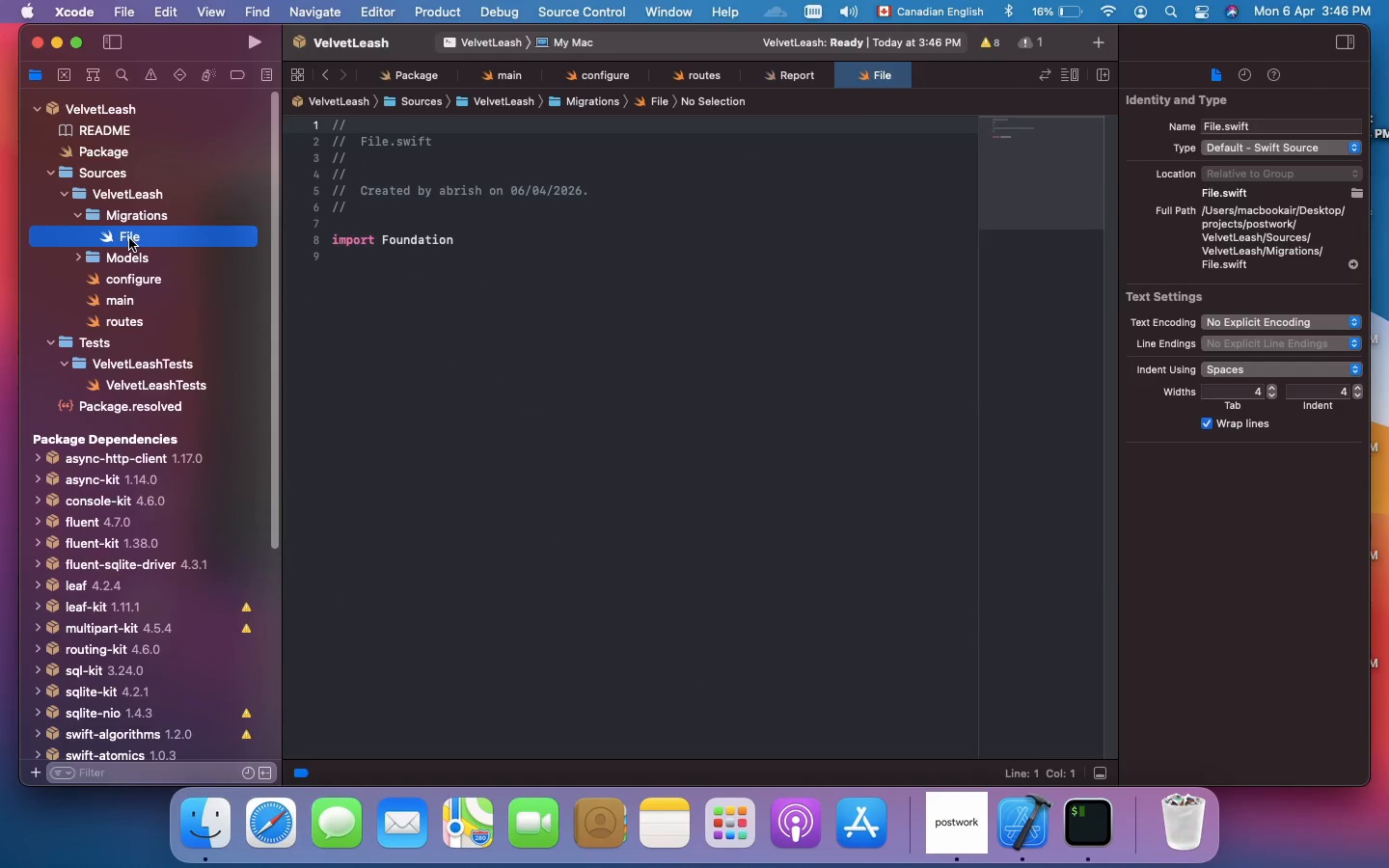 
double_click([129, 238])
 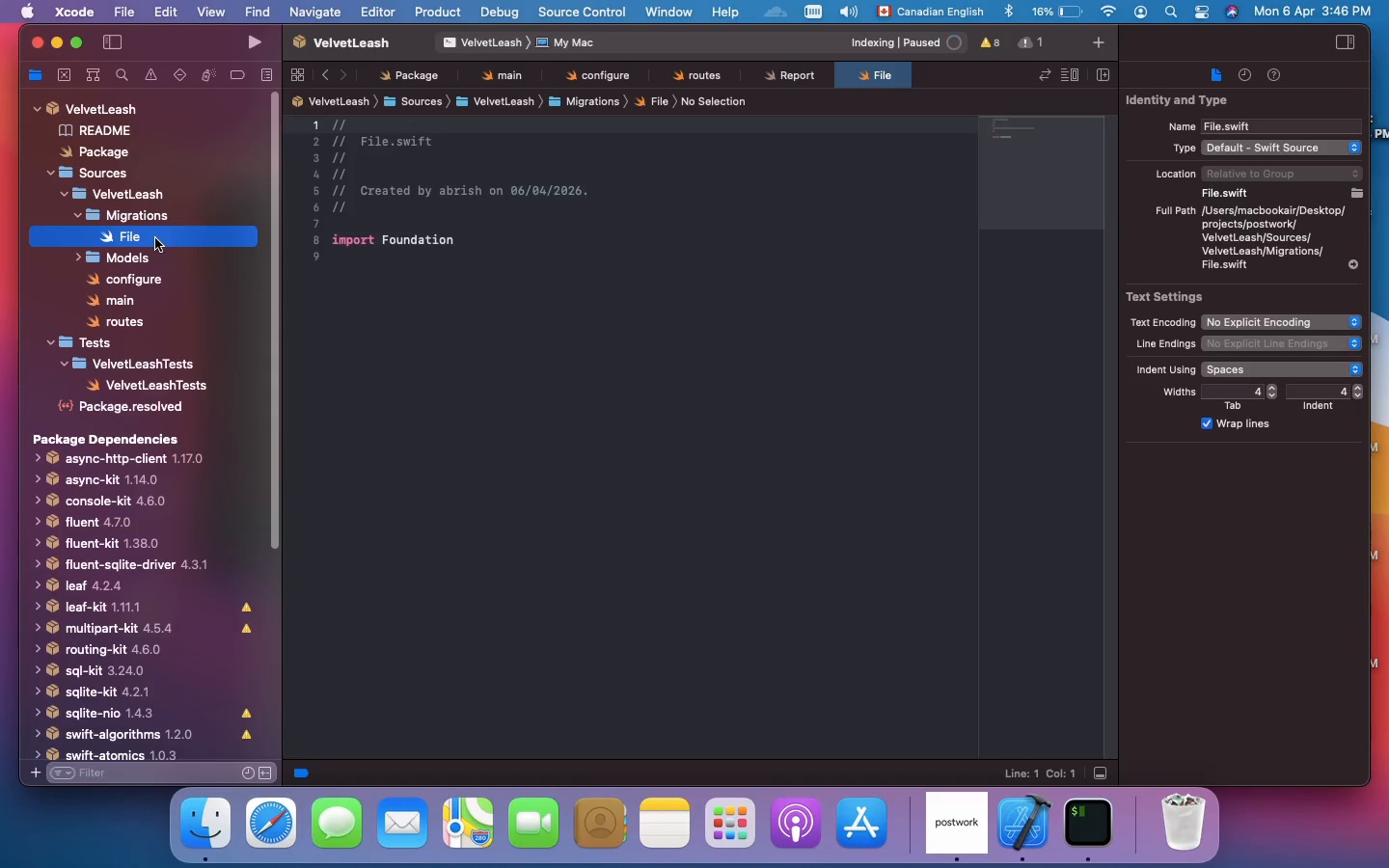 
double_click([155, 238])
 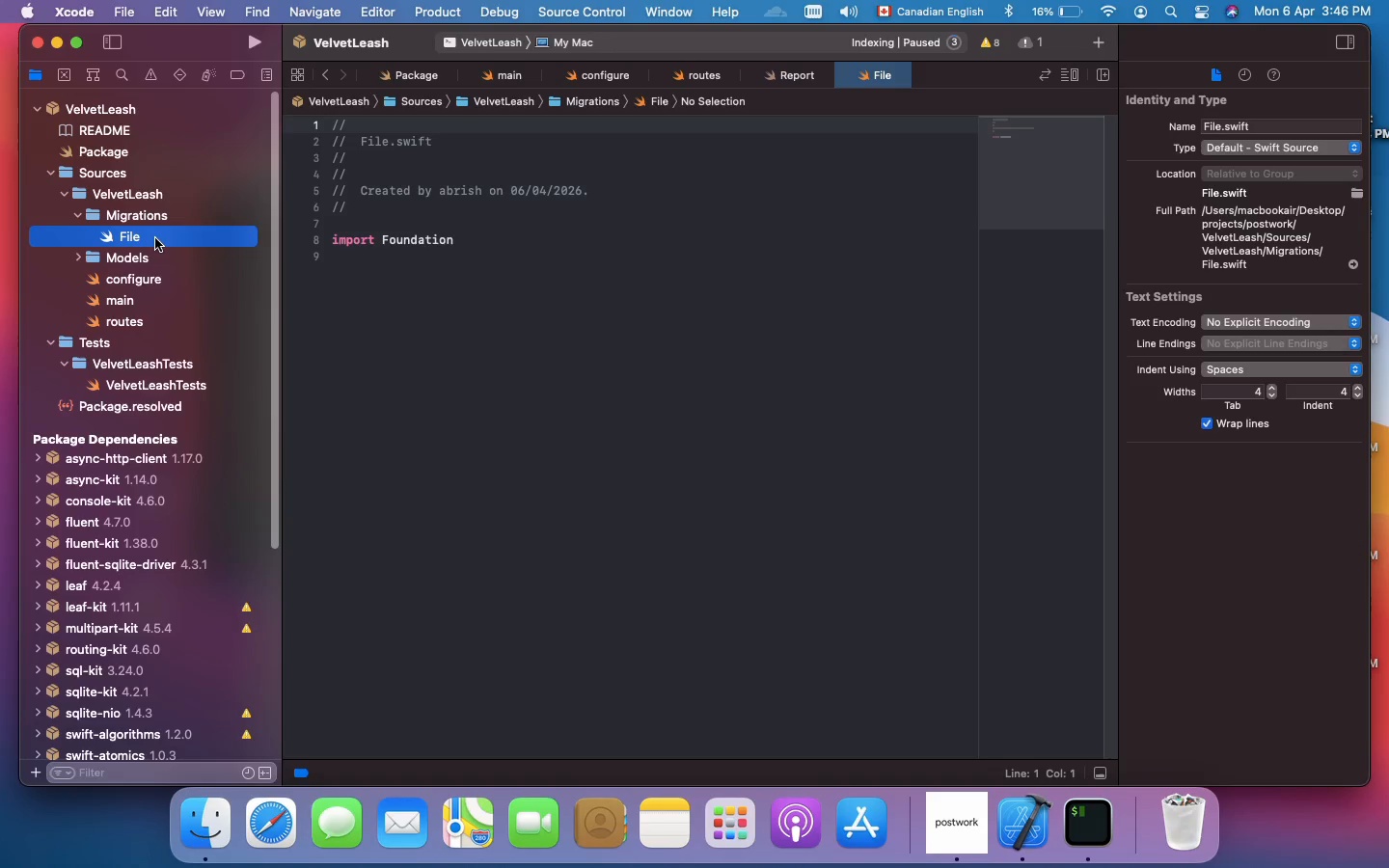 
right_click([155, 238])
 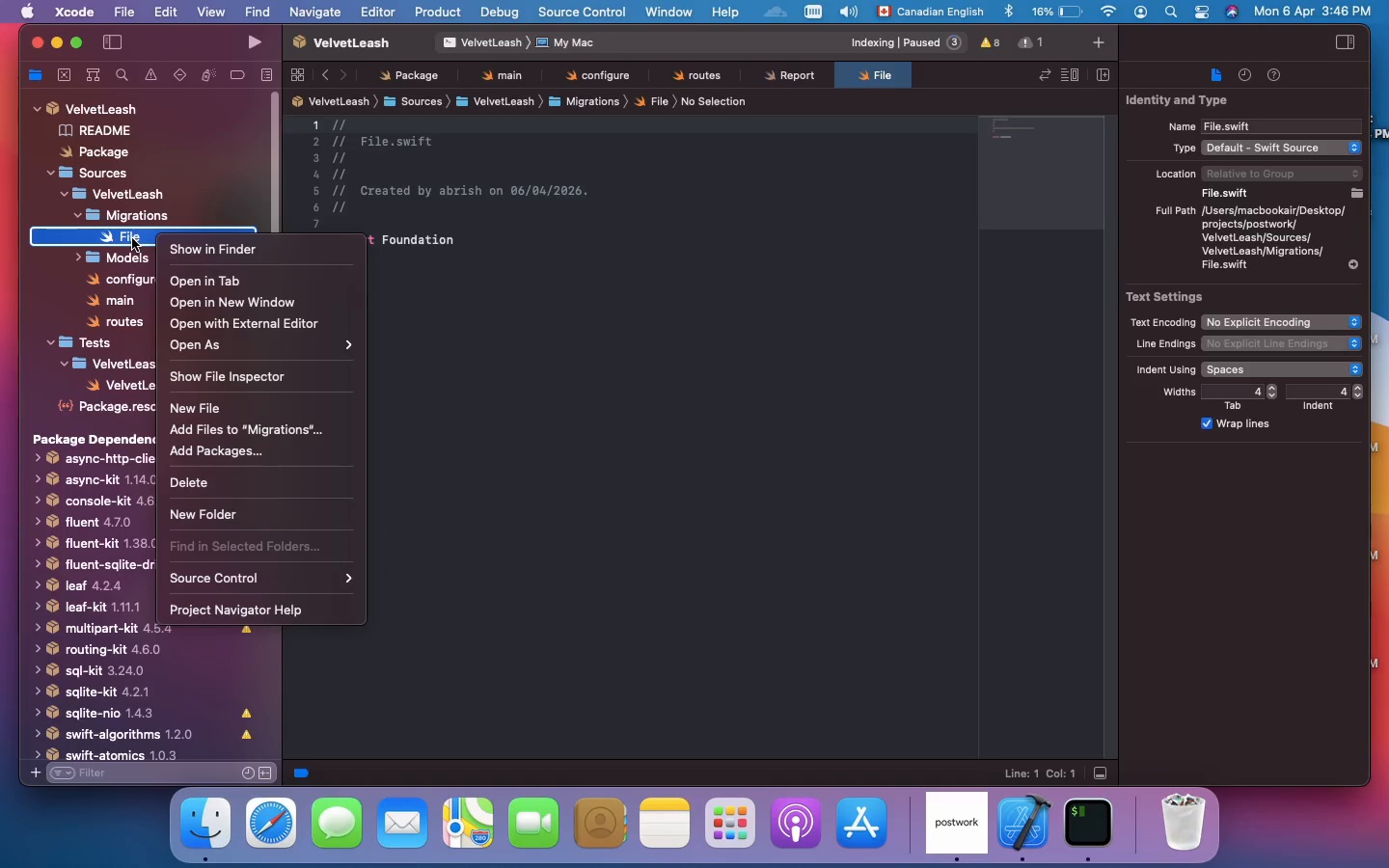 
double_click([132, 238])
 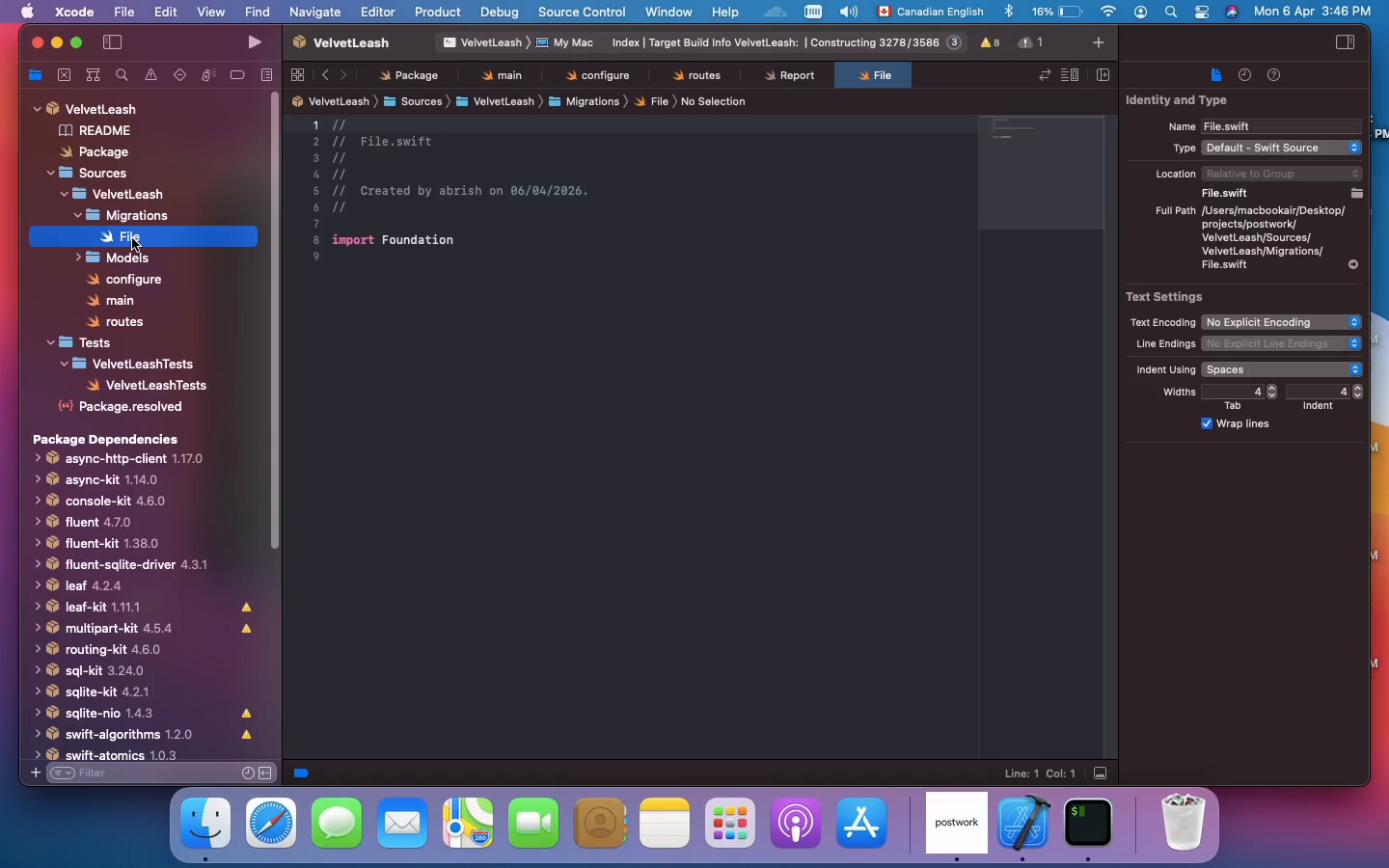 
left_click([132, 238])
 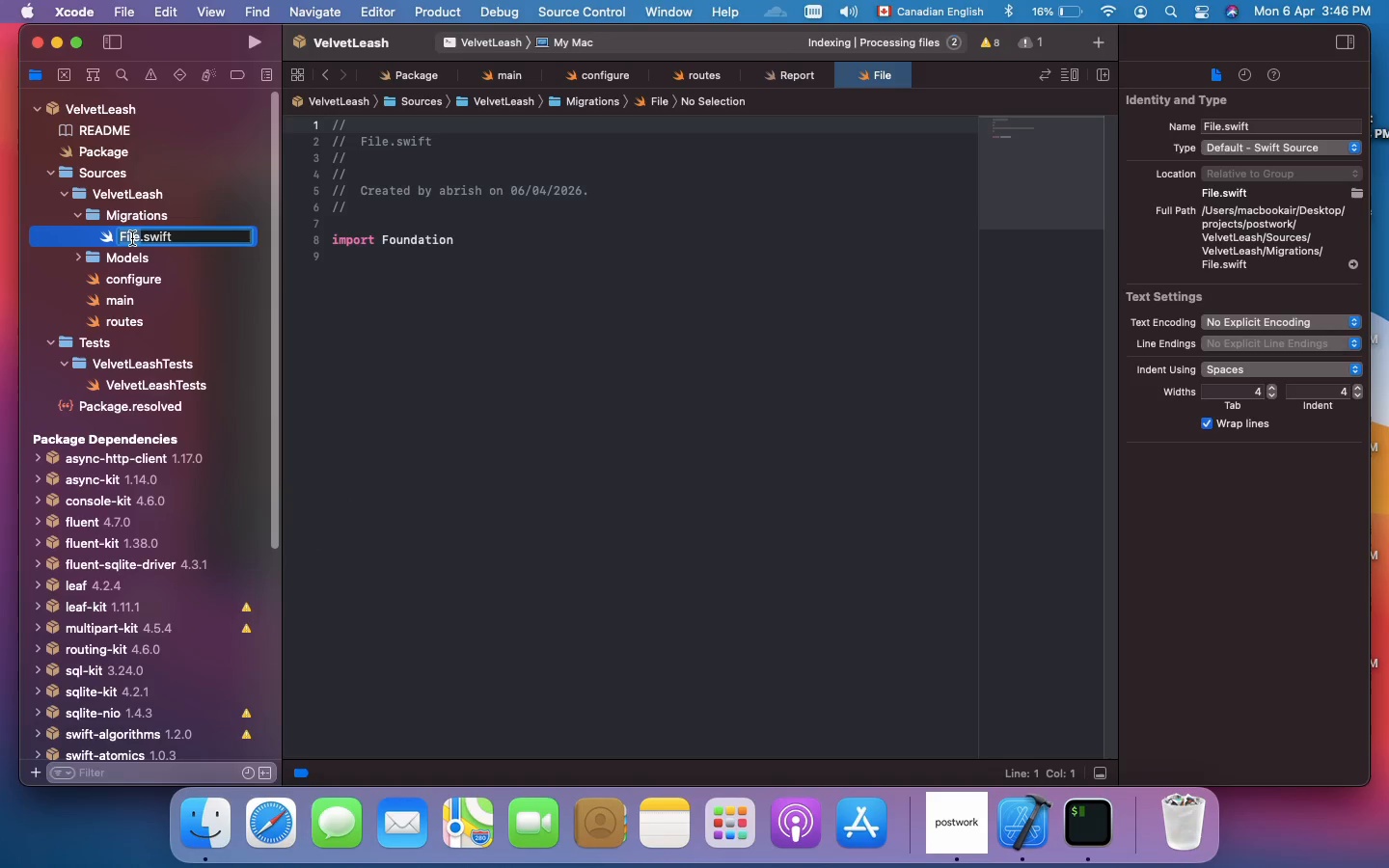 
wait(8.26)
 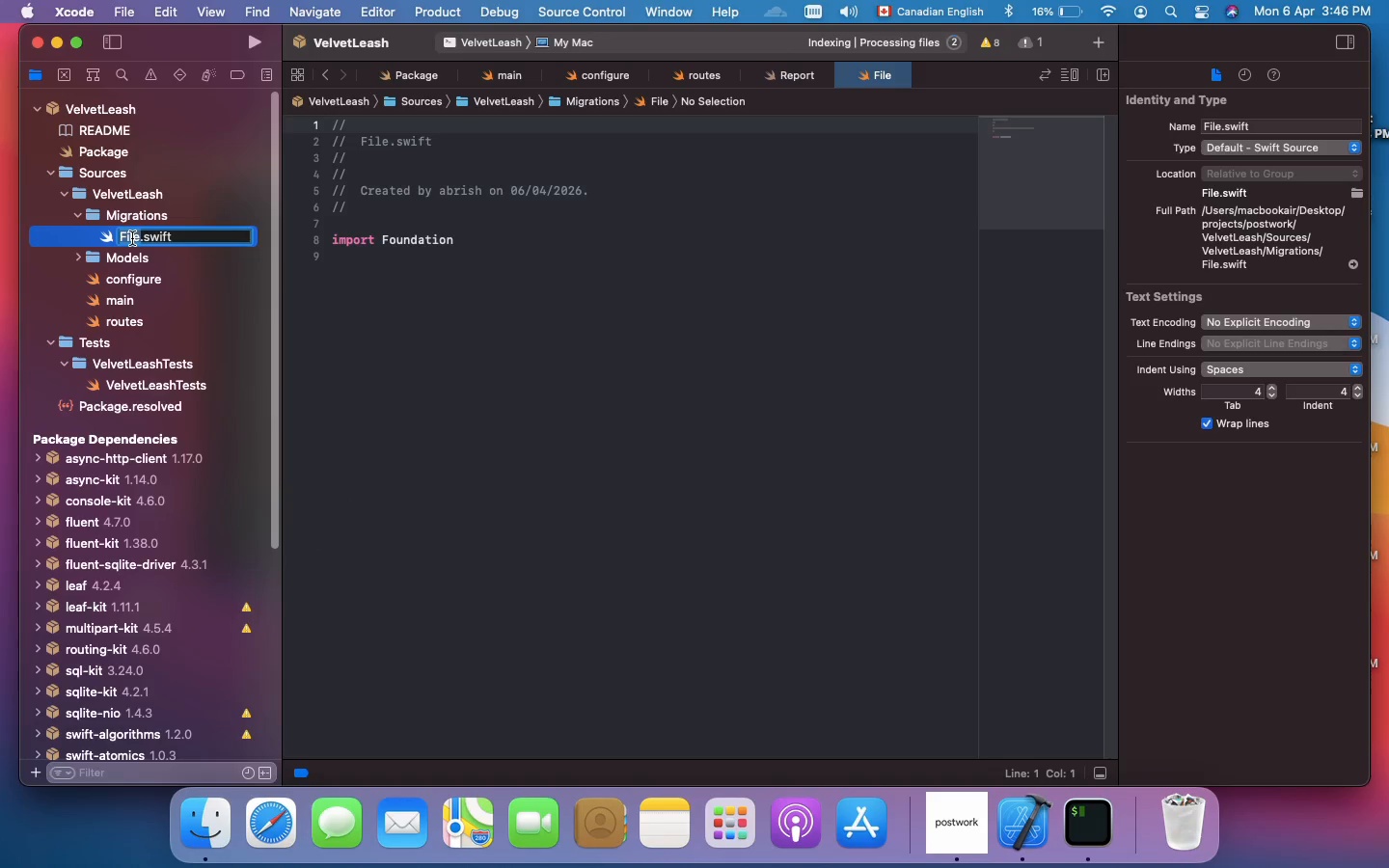 
type(CreateReport)
 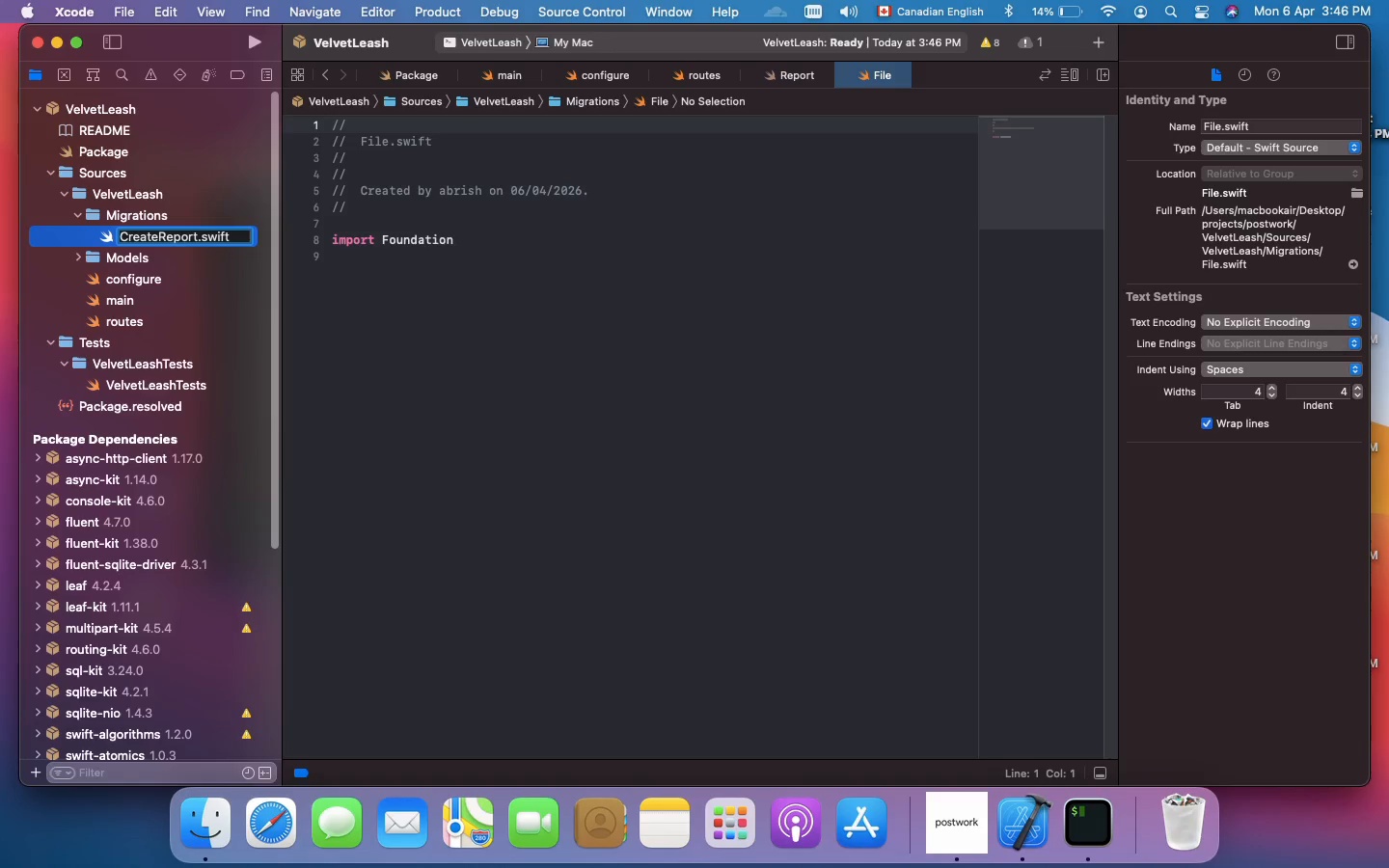 
key(Enter)
 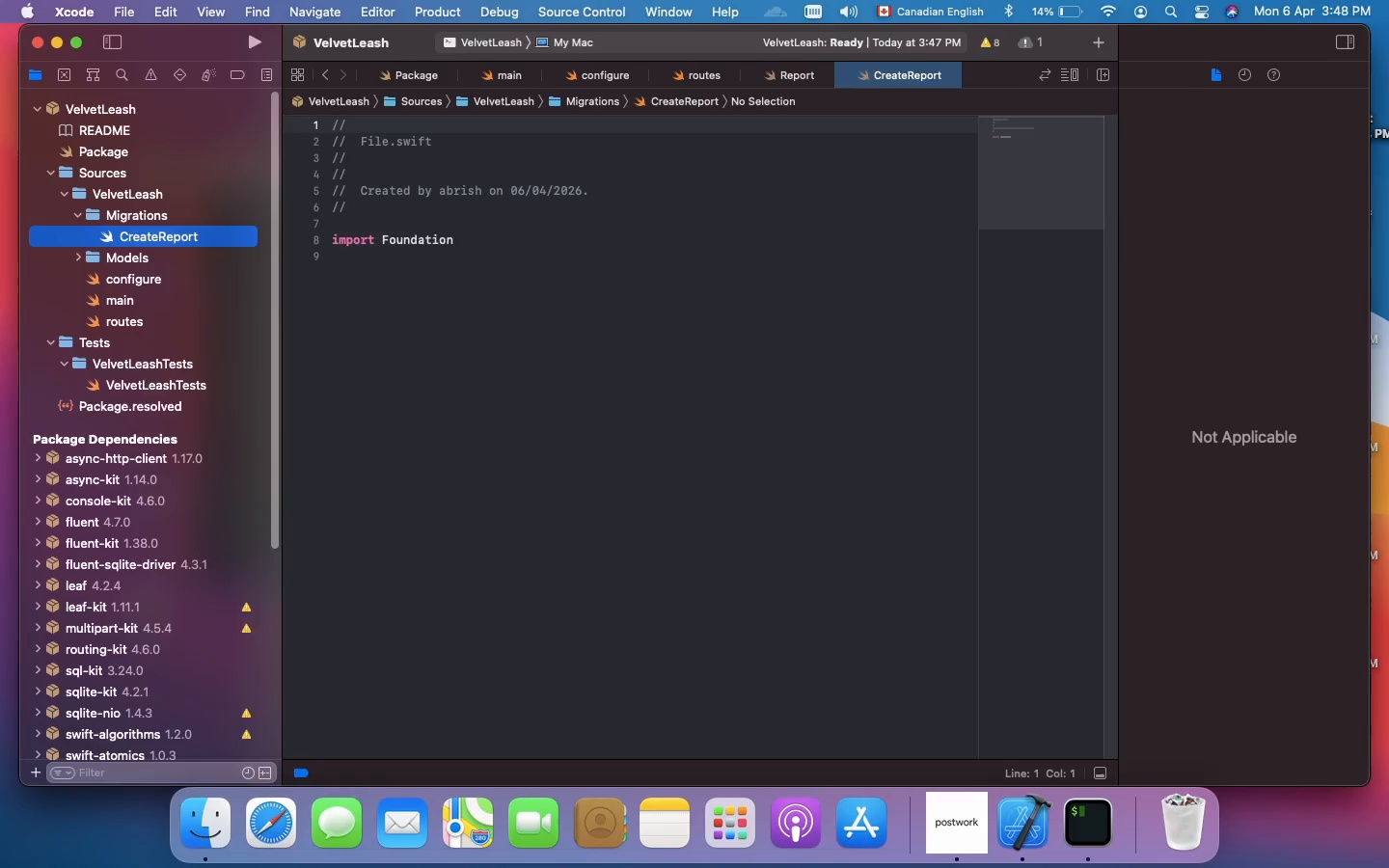 
wait(71.95)
 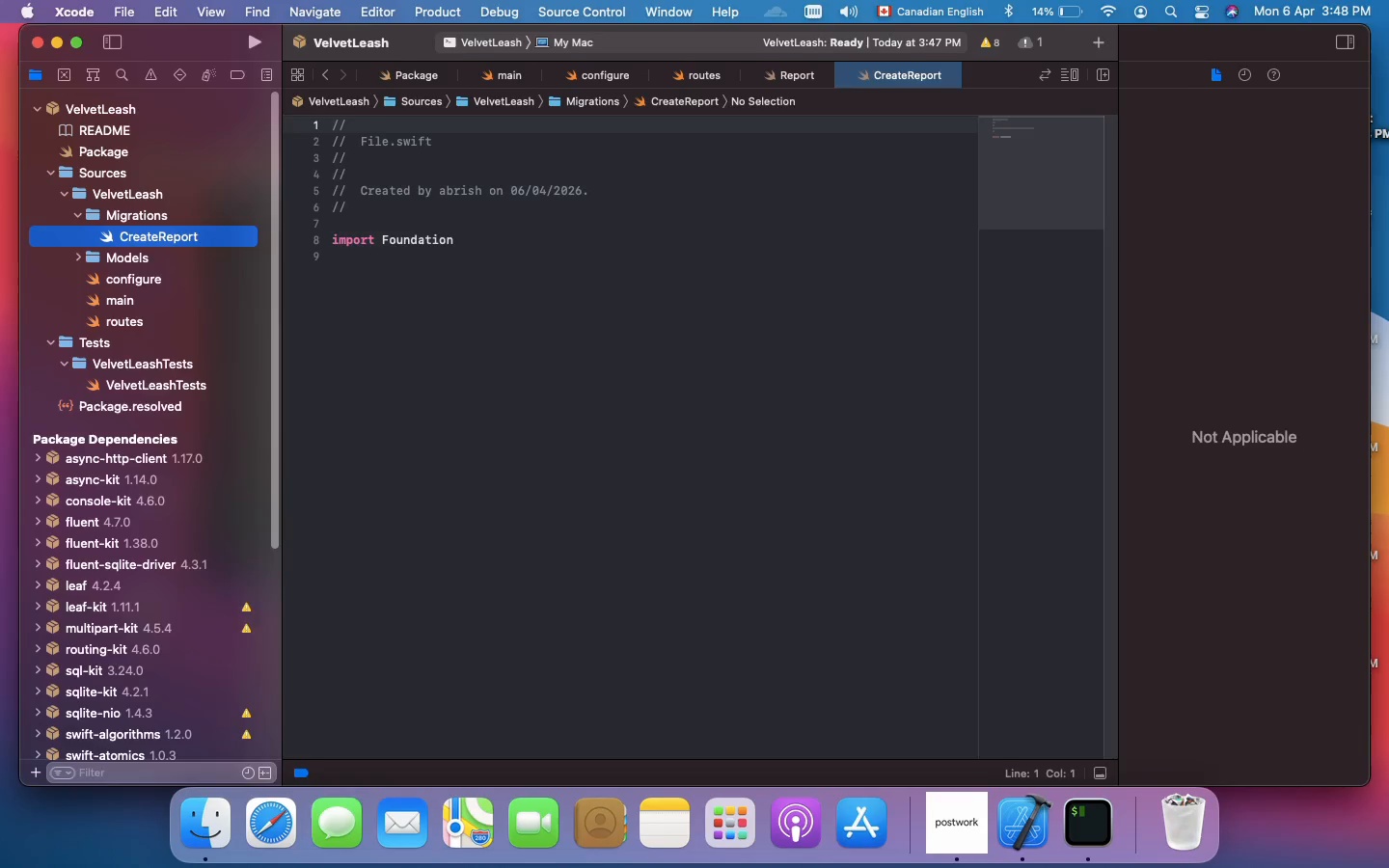 
left_click([685, 383])
 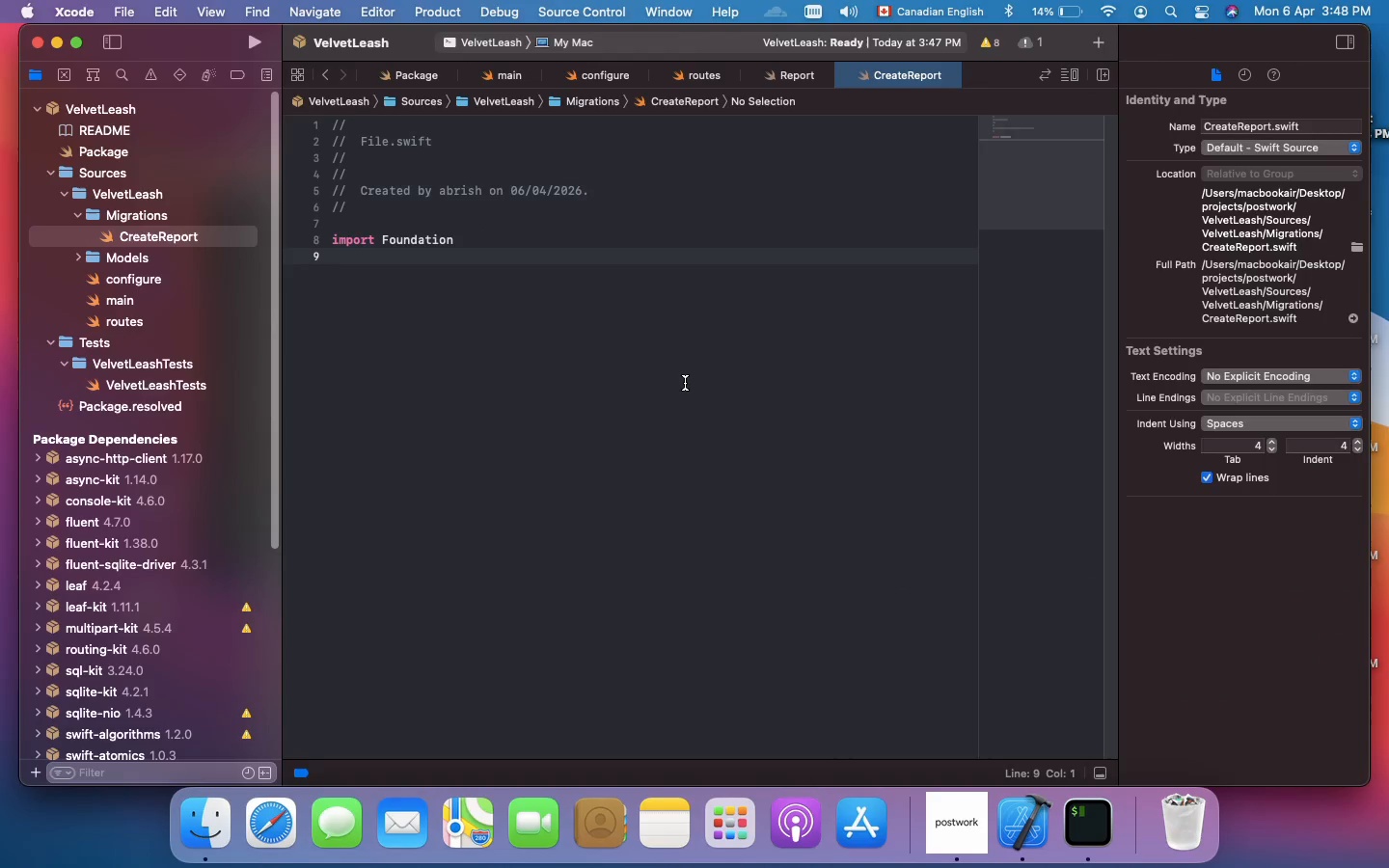 
key(Meta+A)
 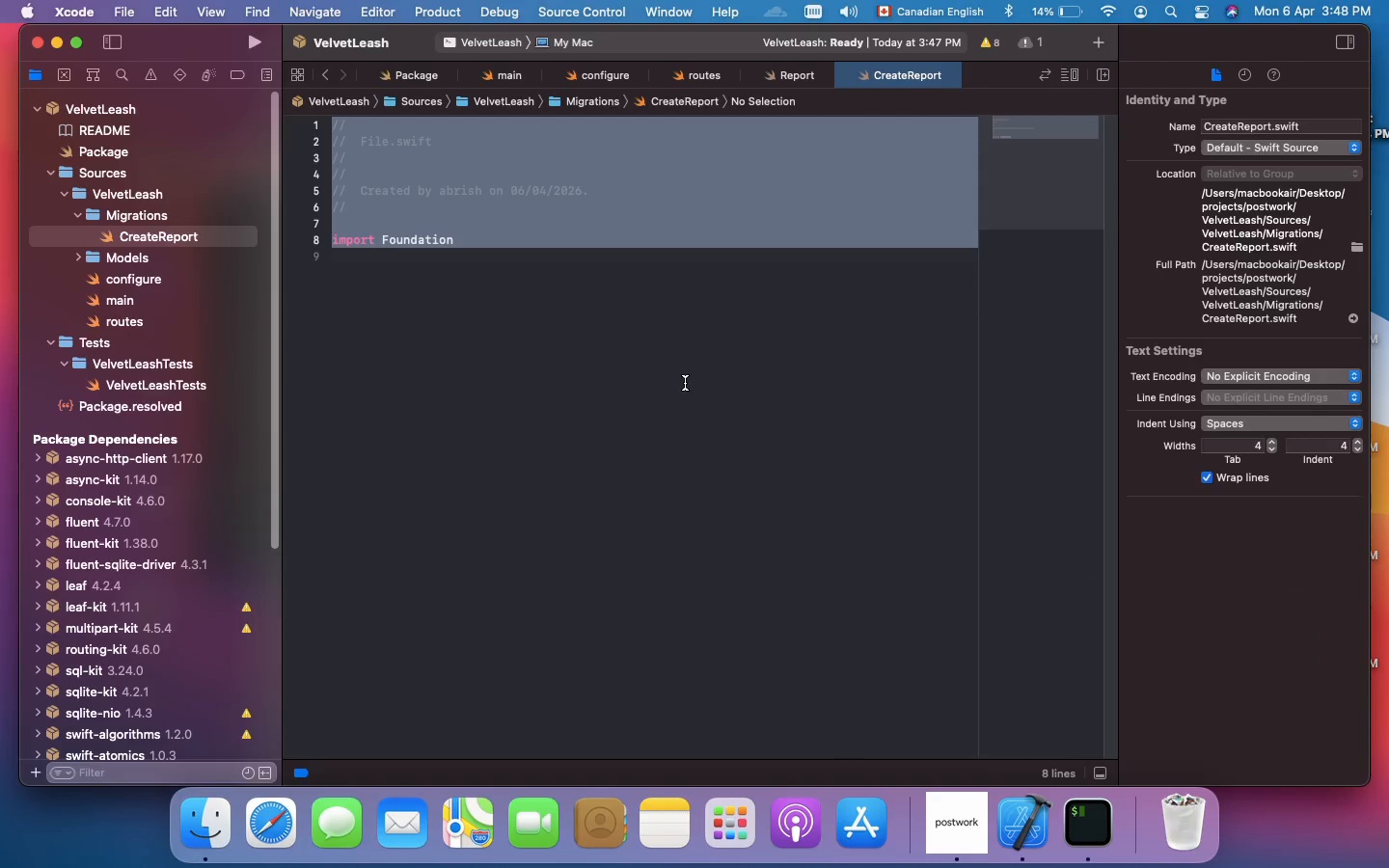 
key(Backspace)
type(import Flue)
 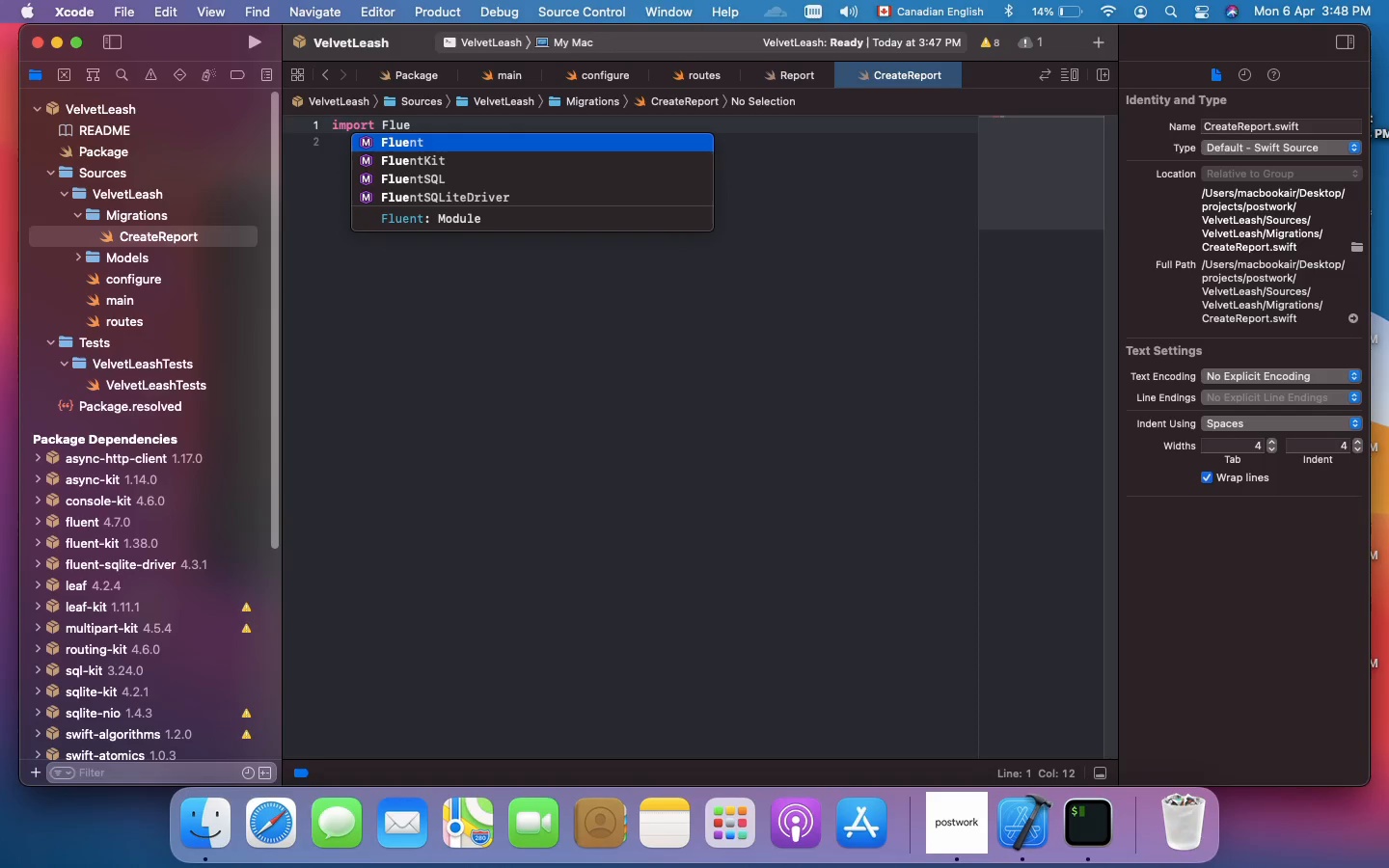 
key(Enter)
 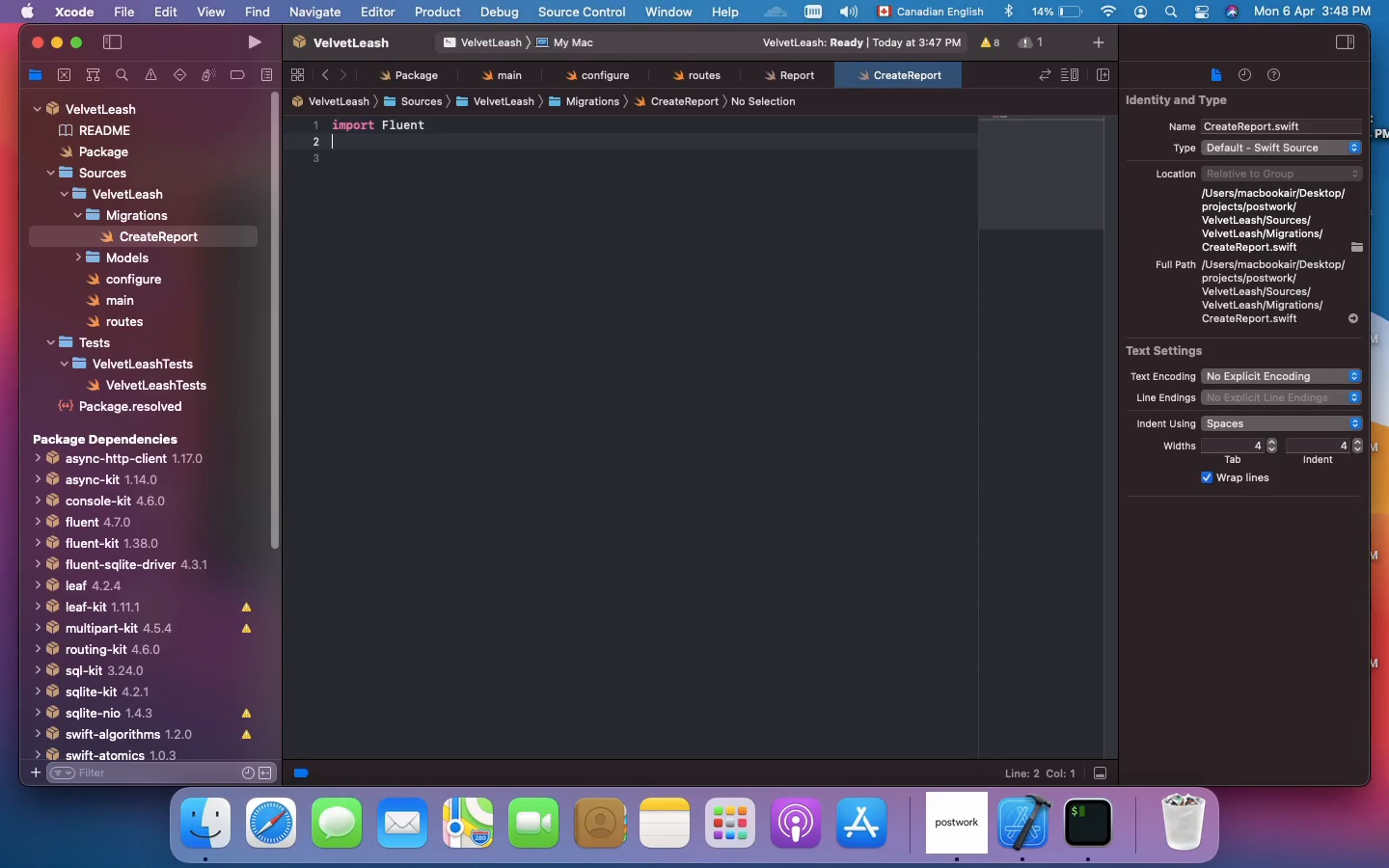 
key(Enter)
 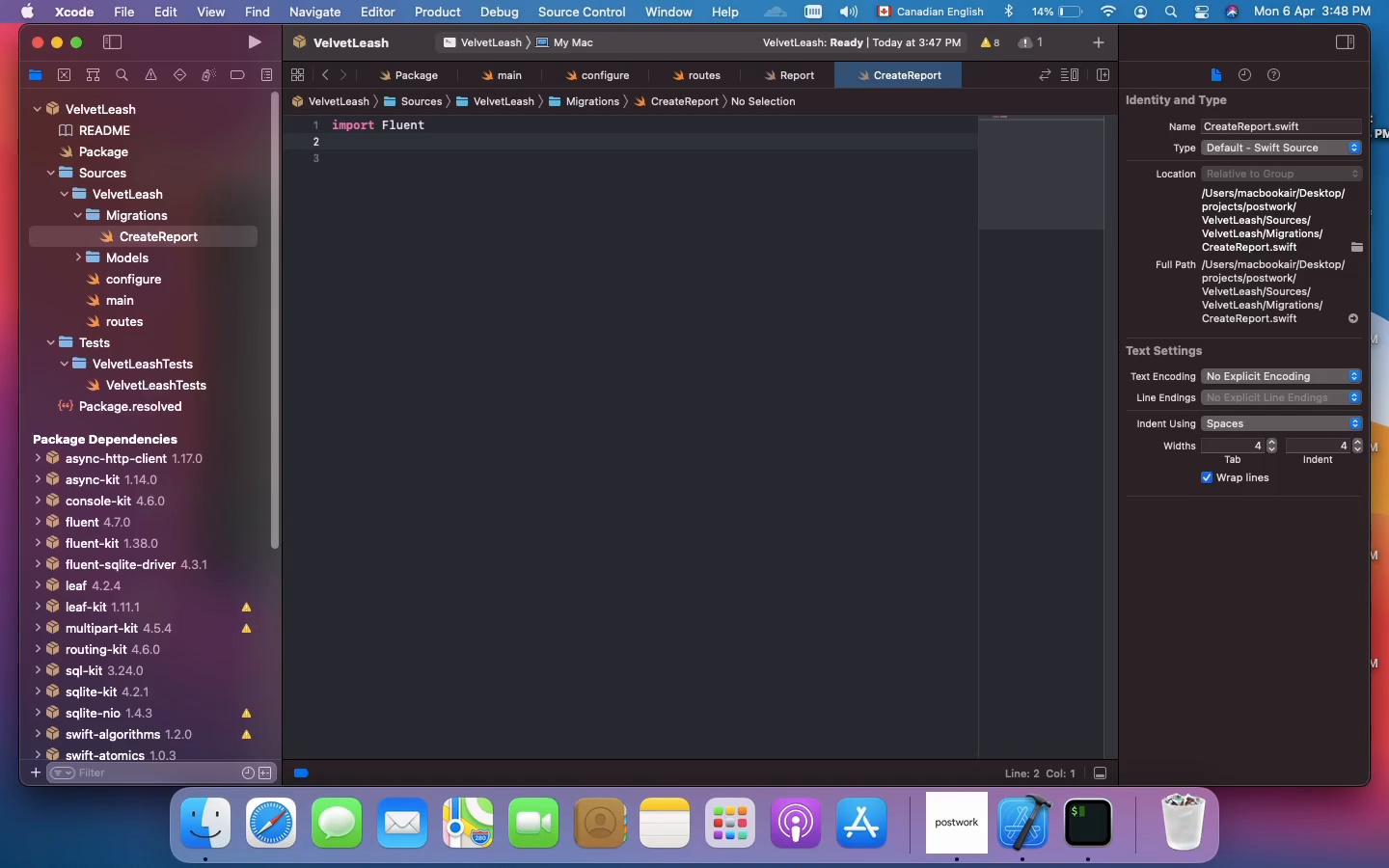 
key(Enter)
 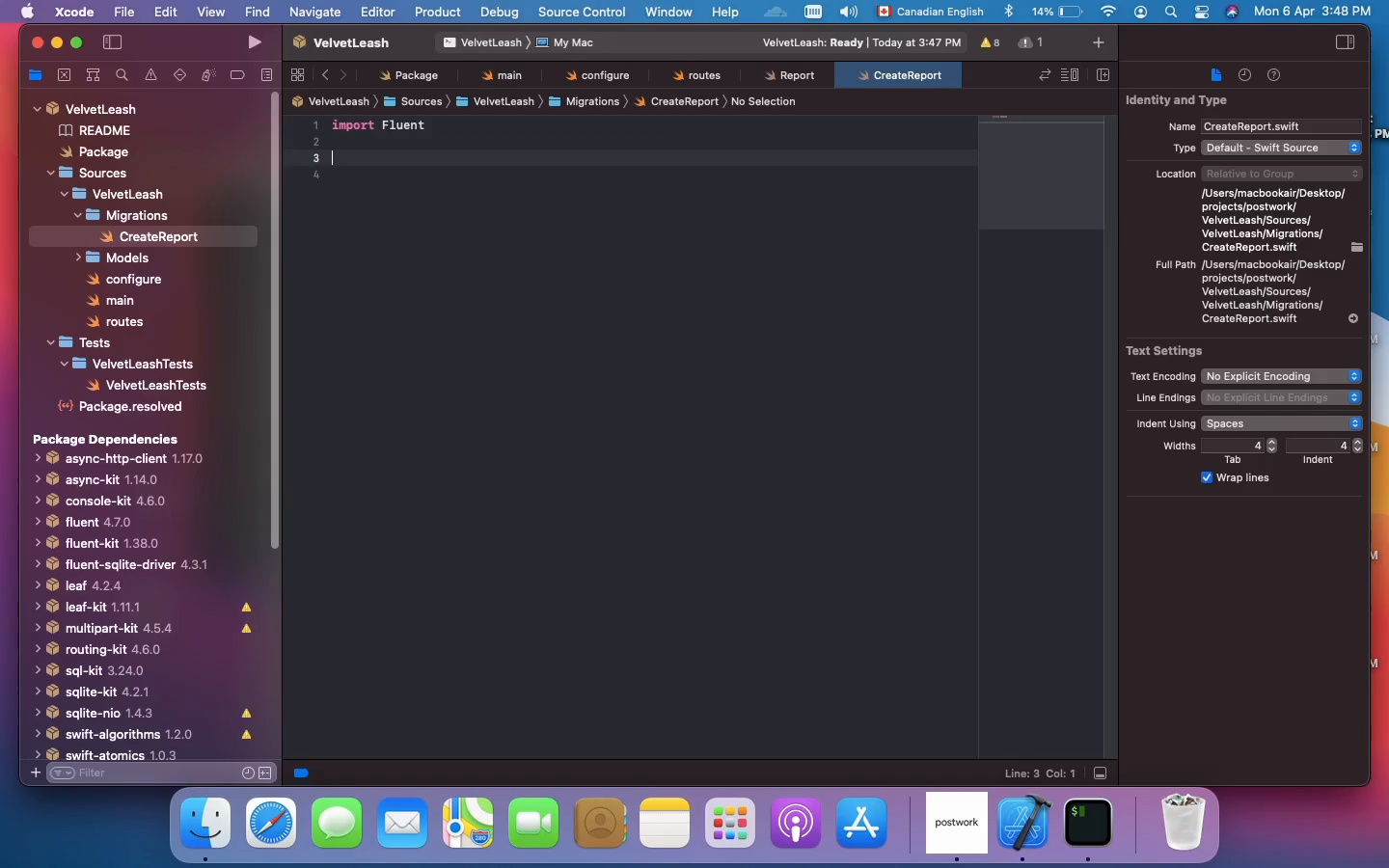 
type(struct)
 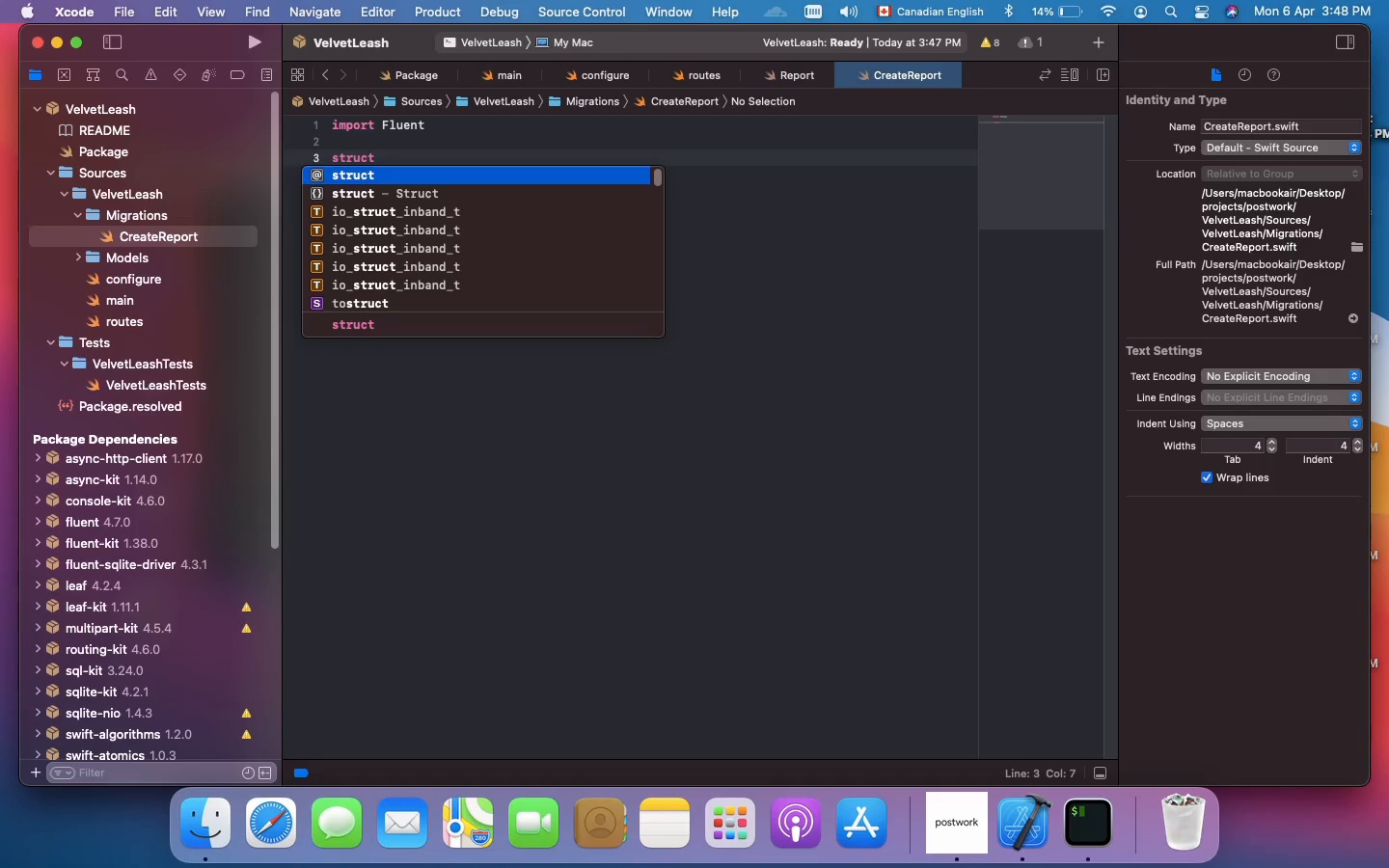 
key(Enter)
 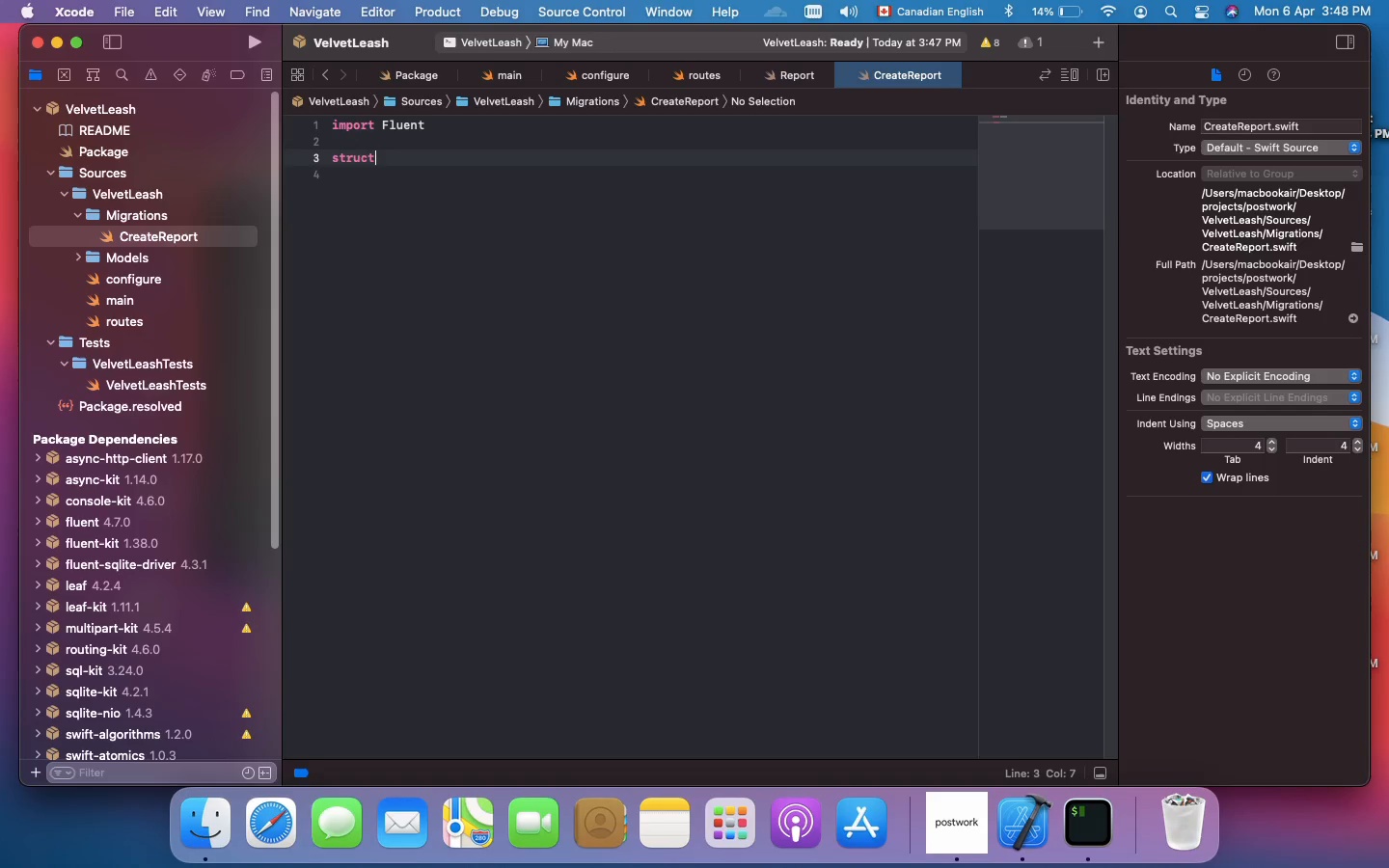 
key(Meta+A)
 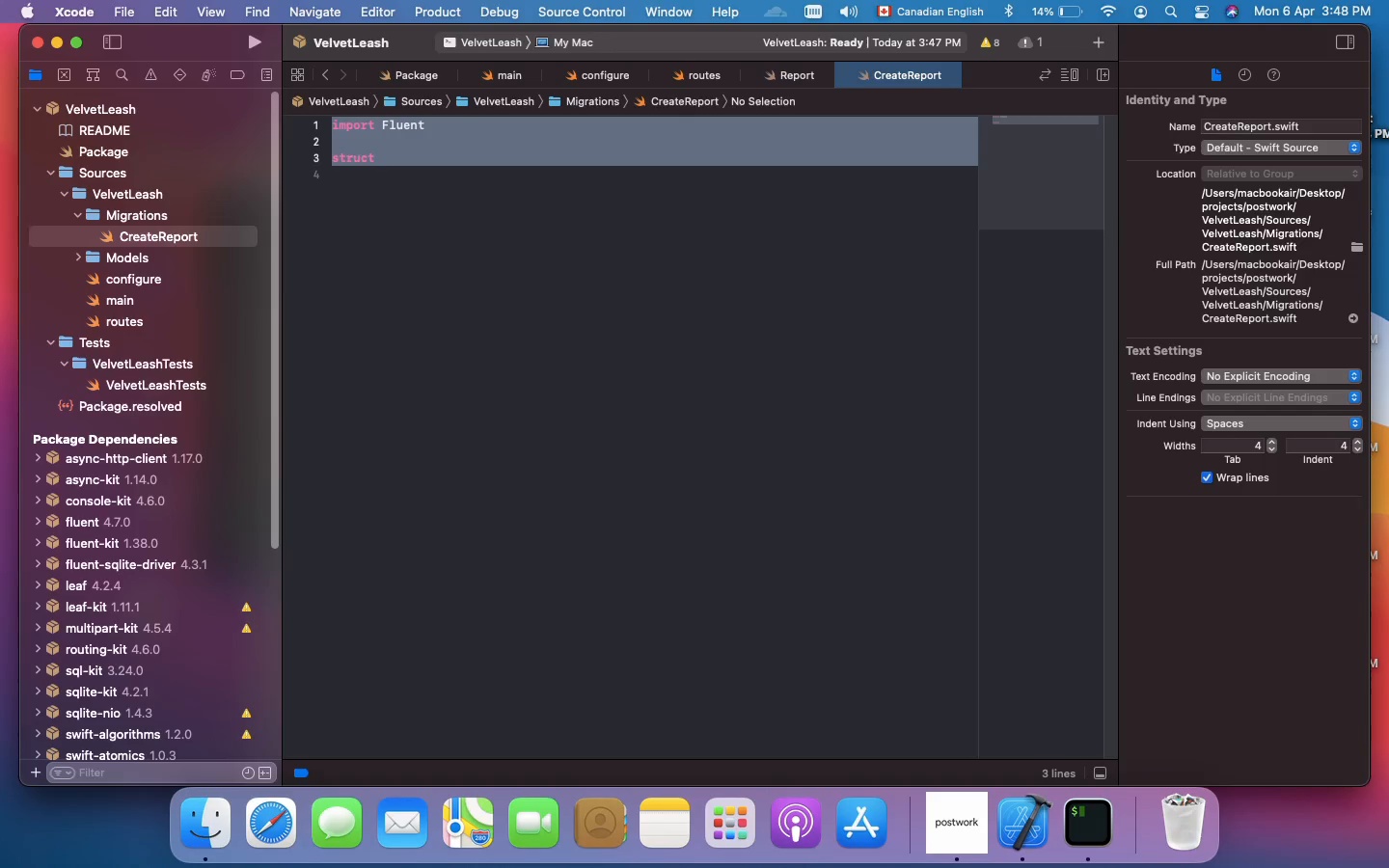 
key(Meta+V)
 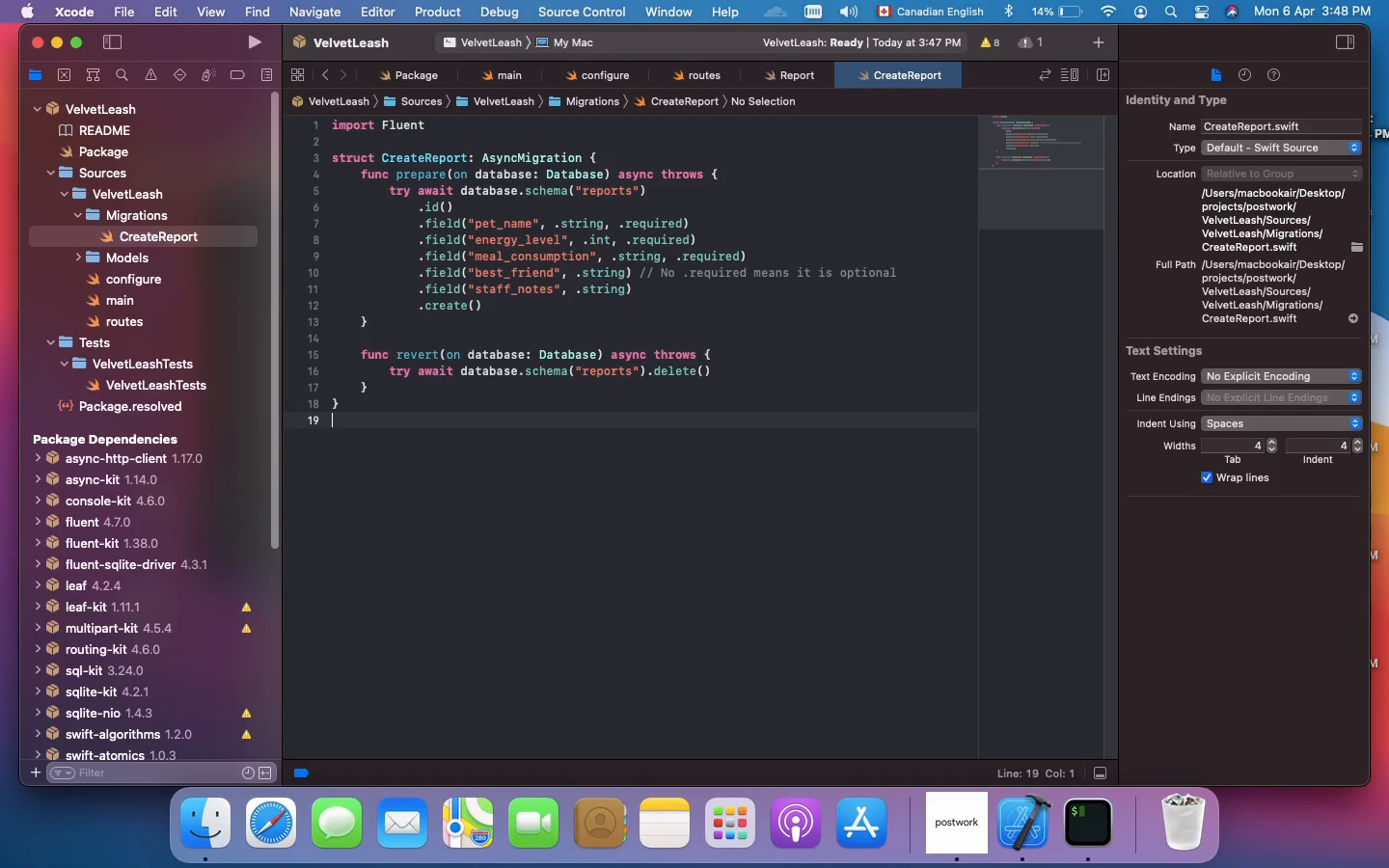 
hold_key(key=CommandLeft, duration=0.88)
 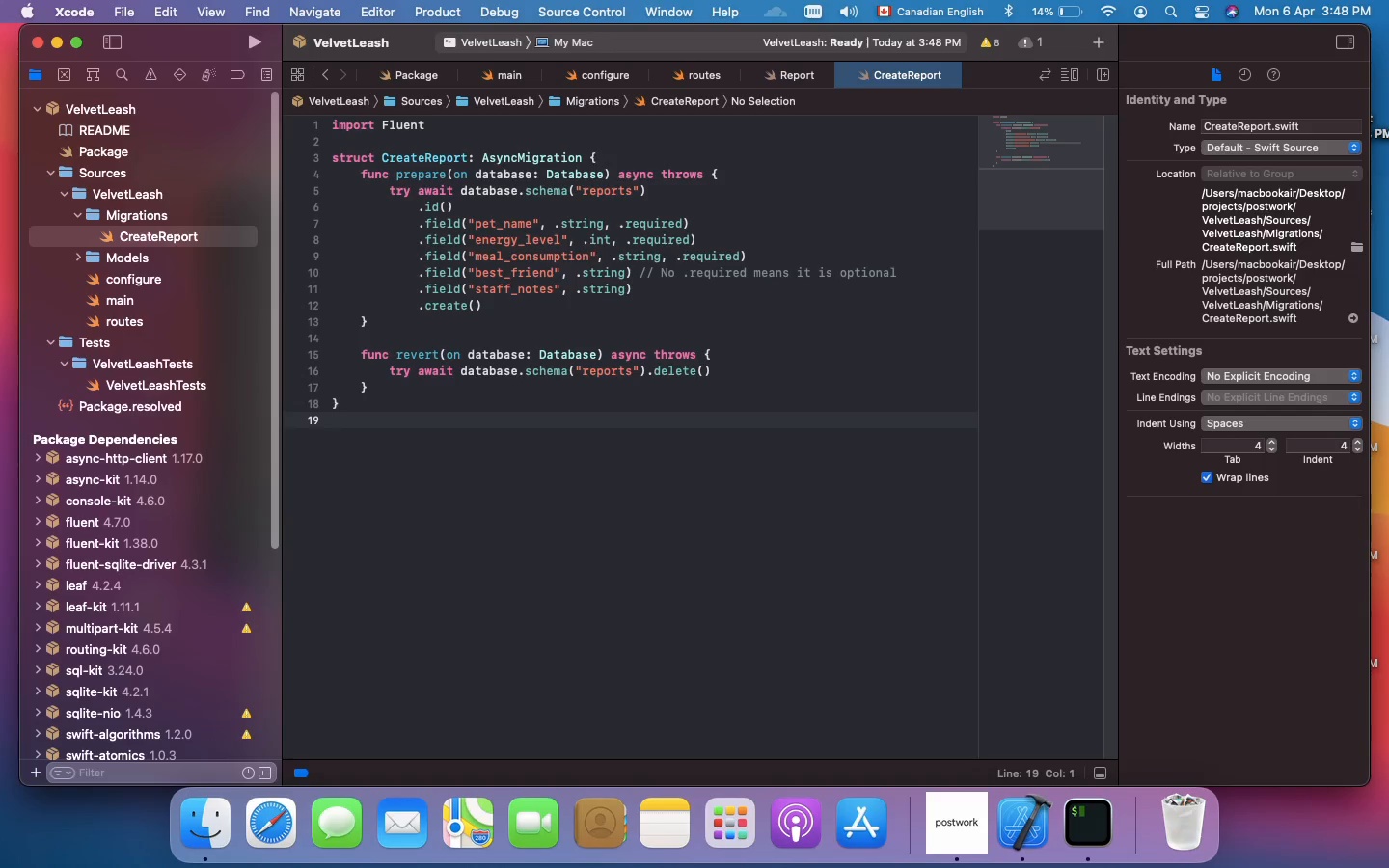 
hold_key(key=S, duration=0.41)
 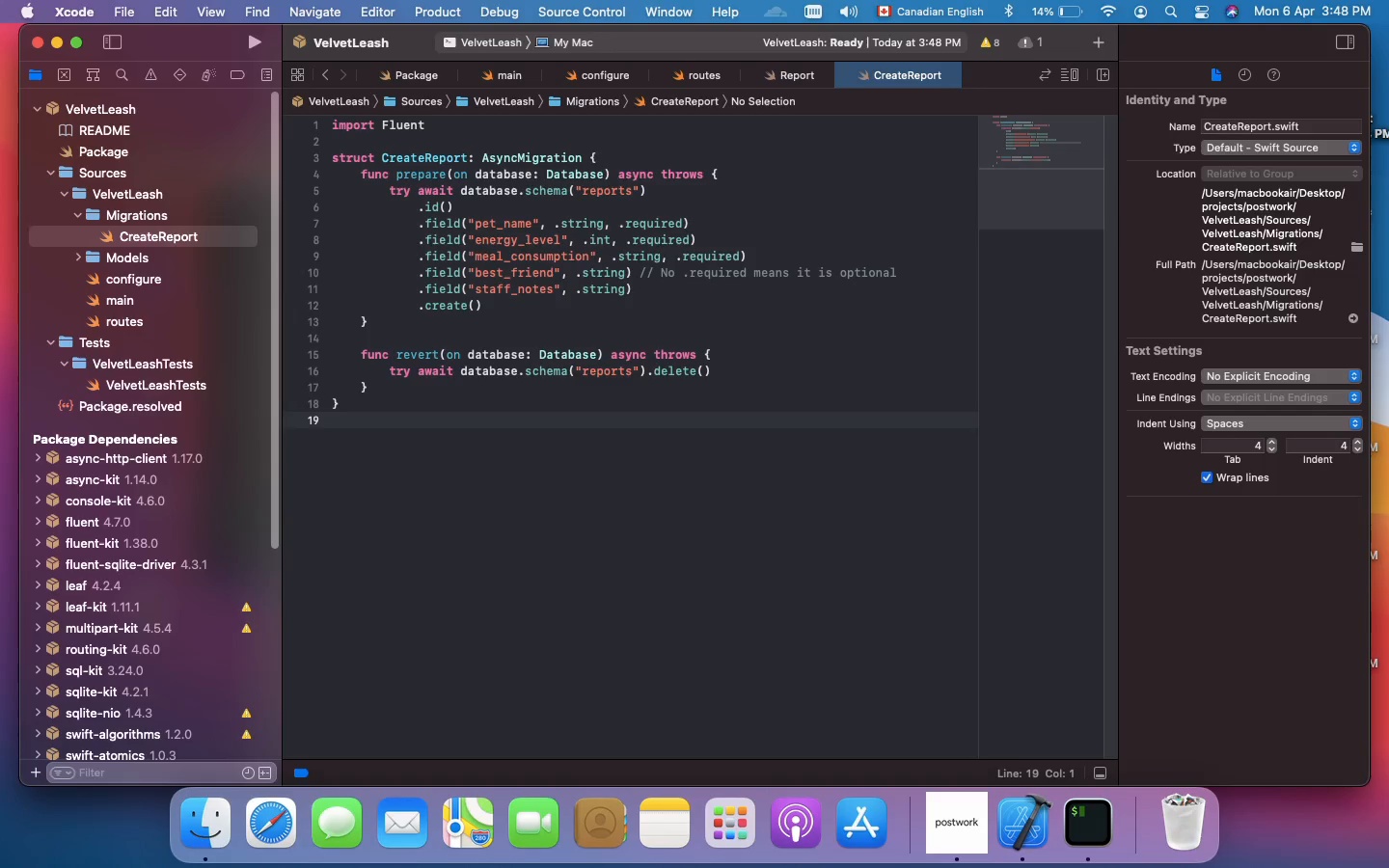 
wait(26.05)
 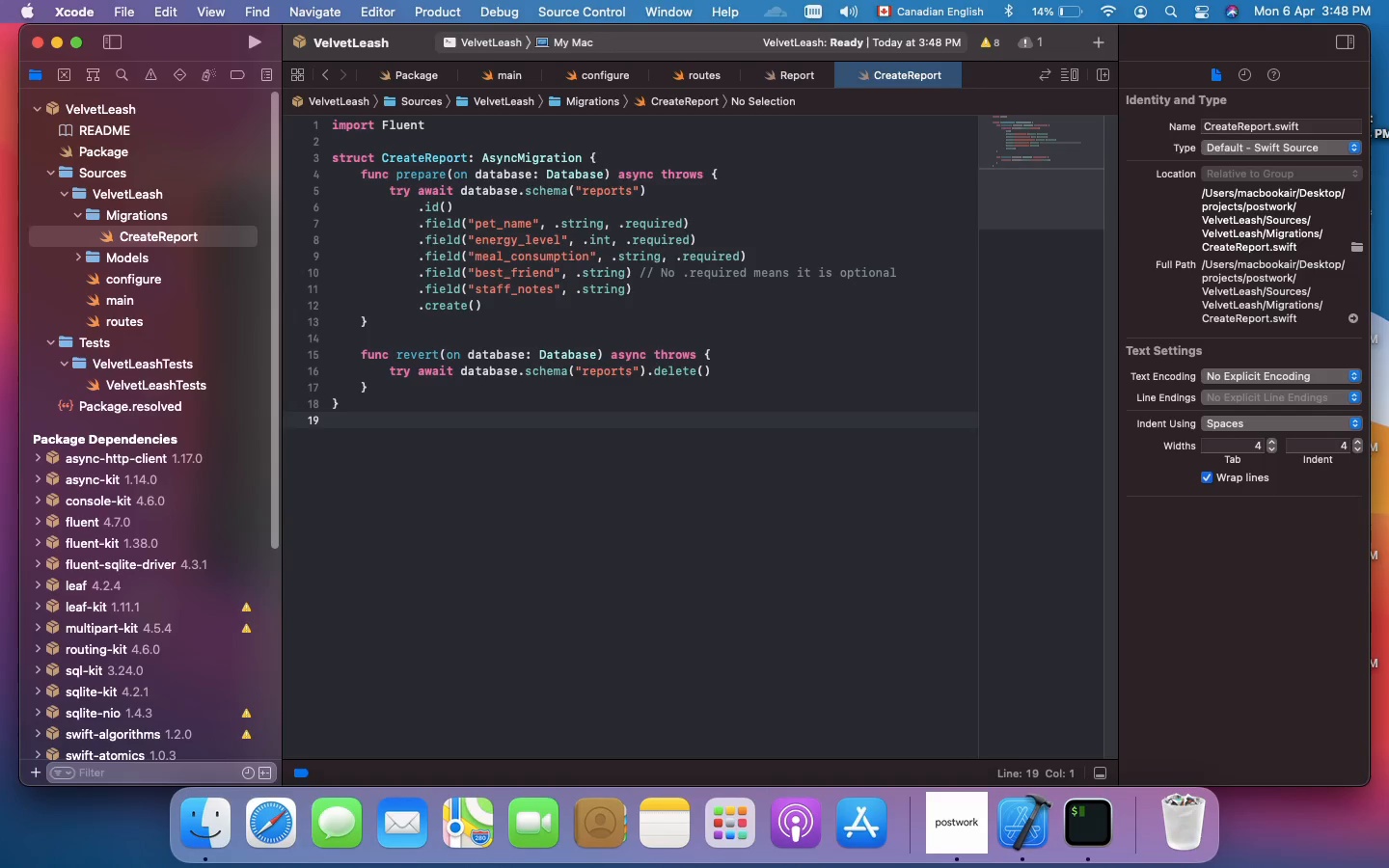 
left_click([824, 45])
 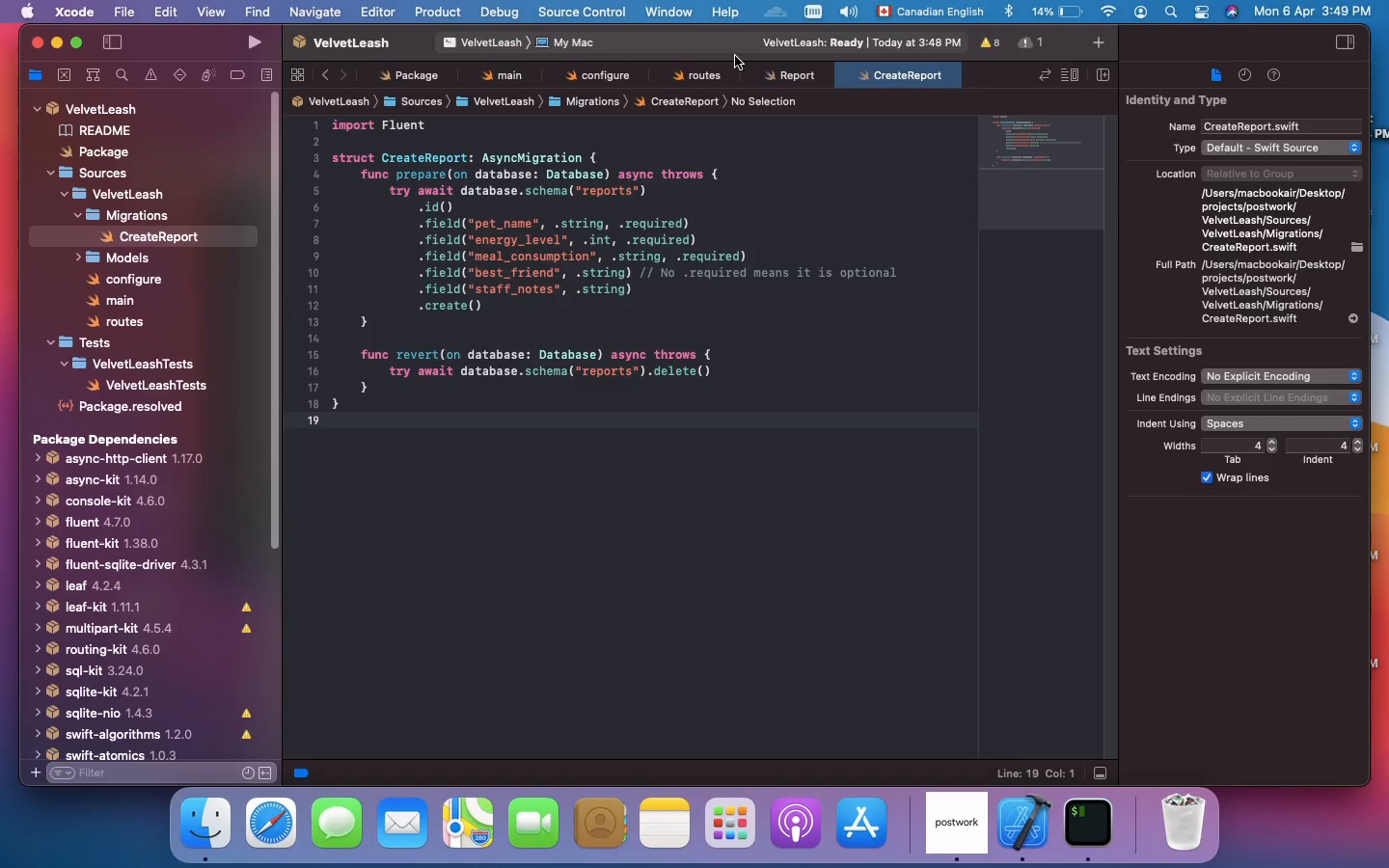 